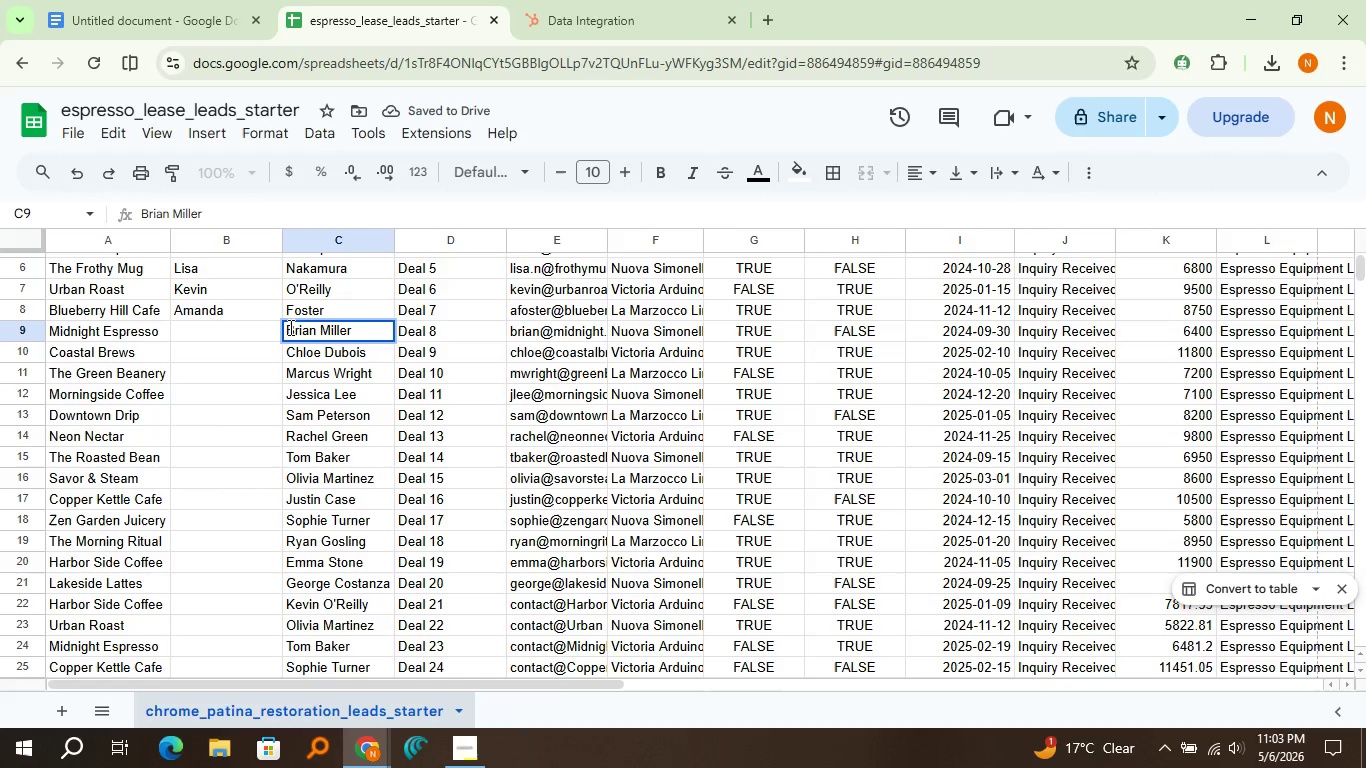 
key(Control+V)
 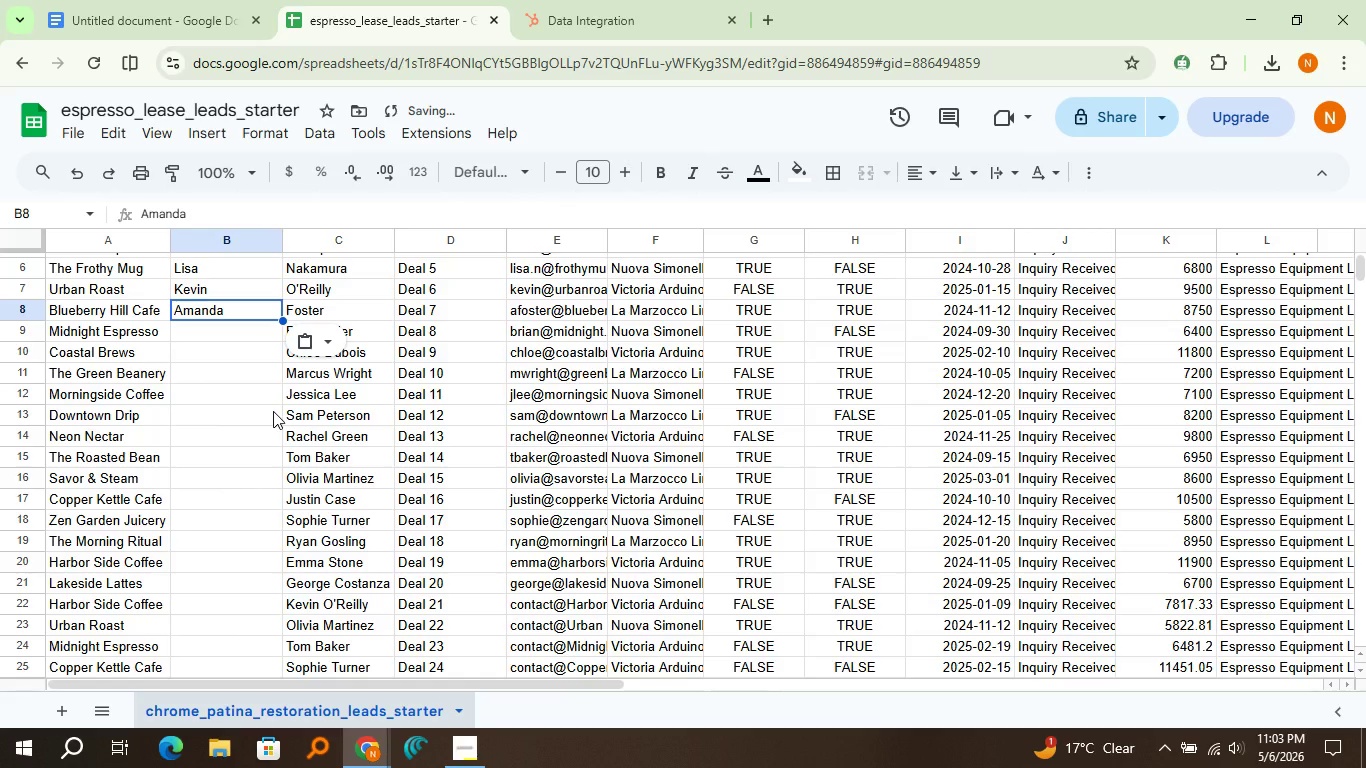 
scroll: coordinate [273, 411], scroll_direction: down, amount: 1.0
 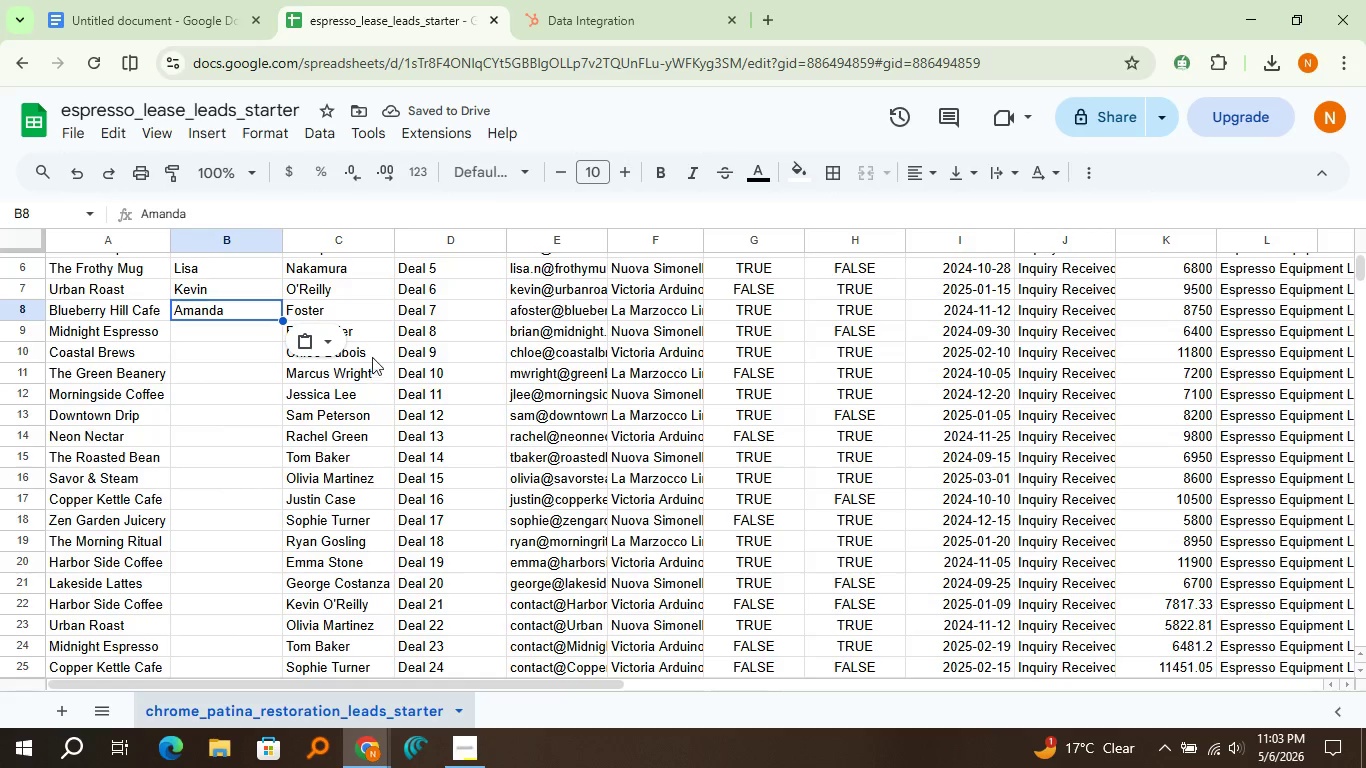 
double_click([366, 339])
 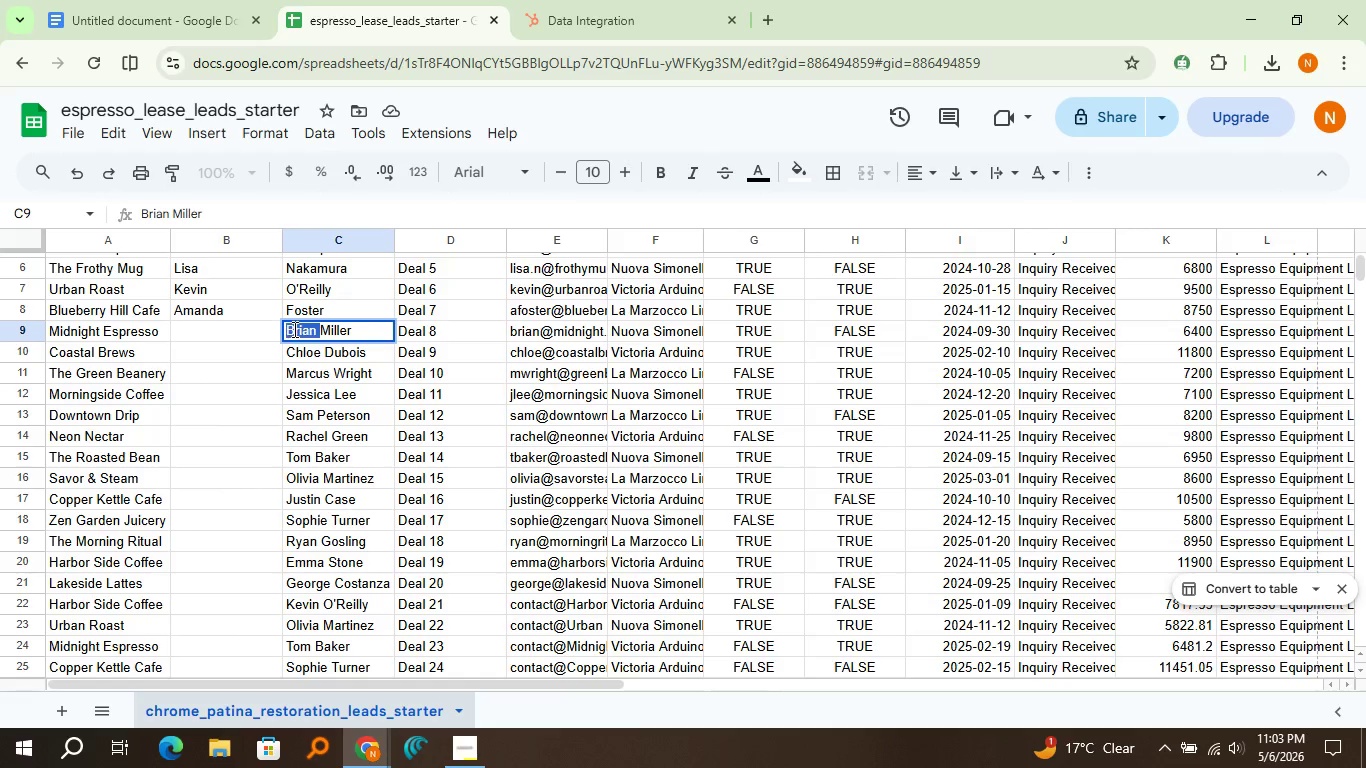 
double_click([293, 329])
 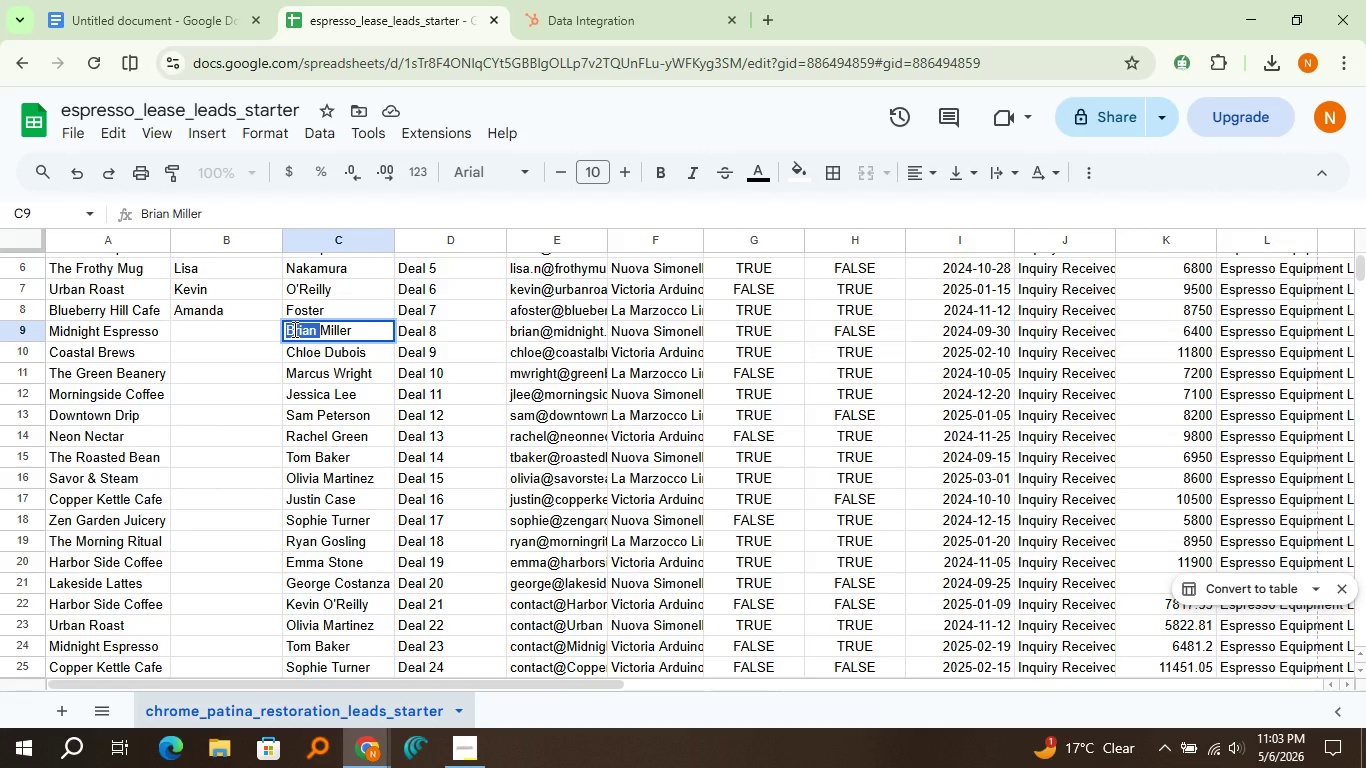 
key(Control+X)
 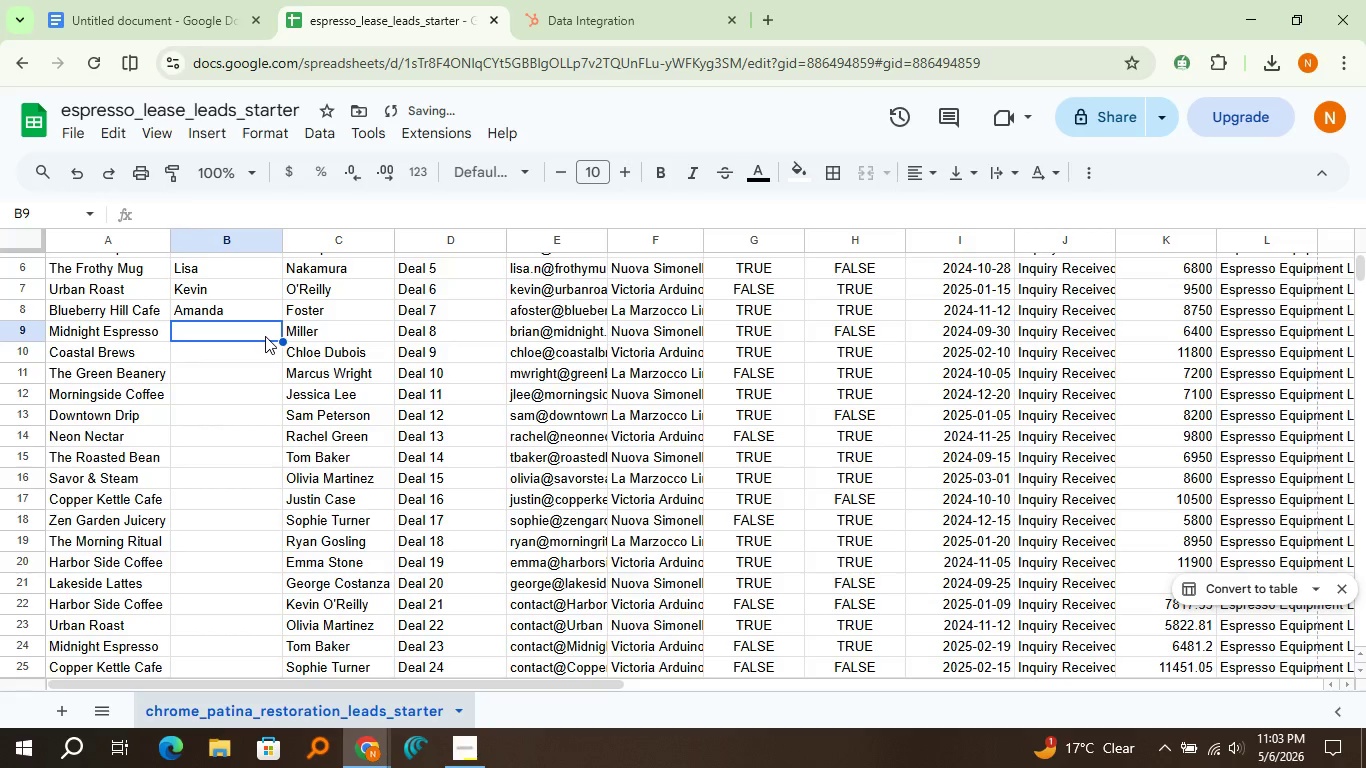 
left_click([265, 336])
 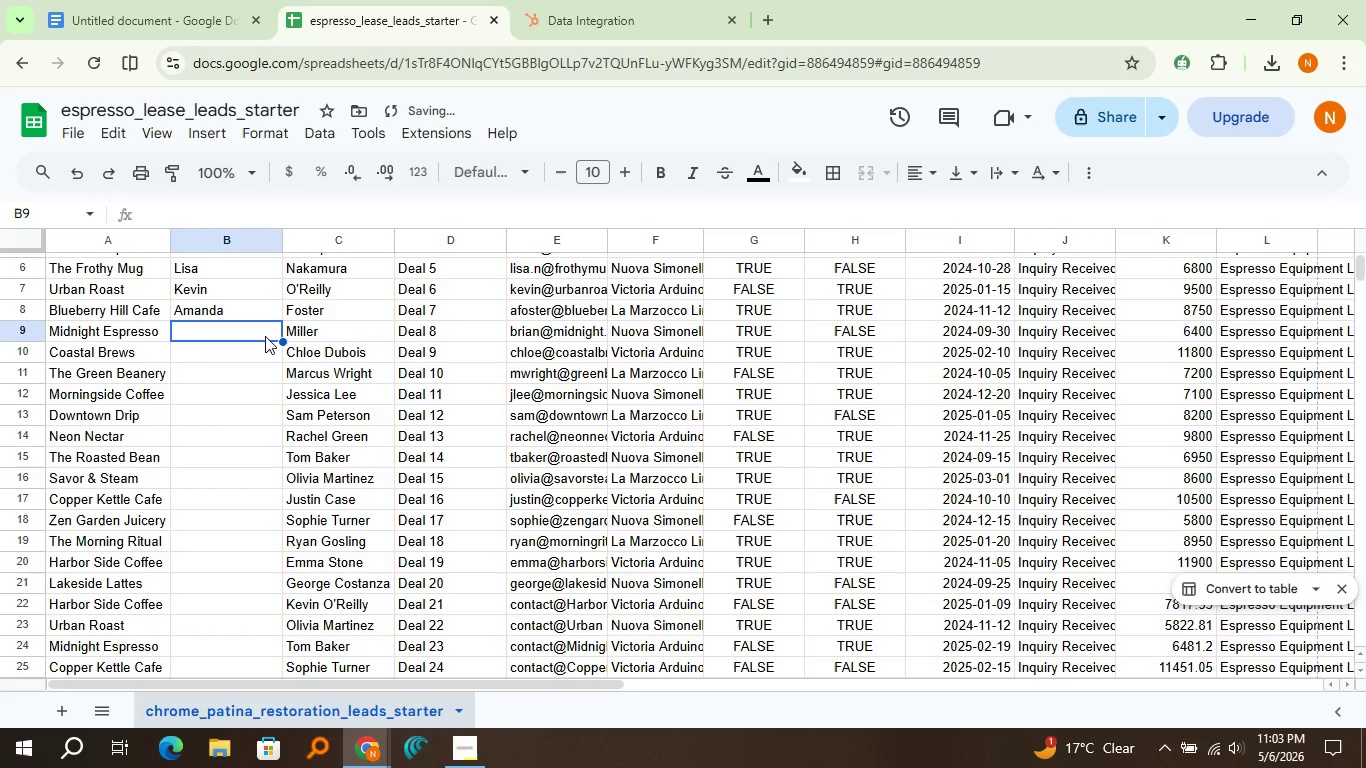 
key(Control+V)
 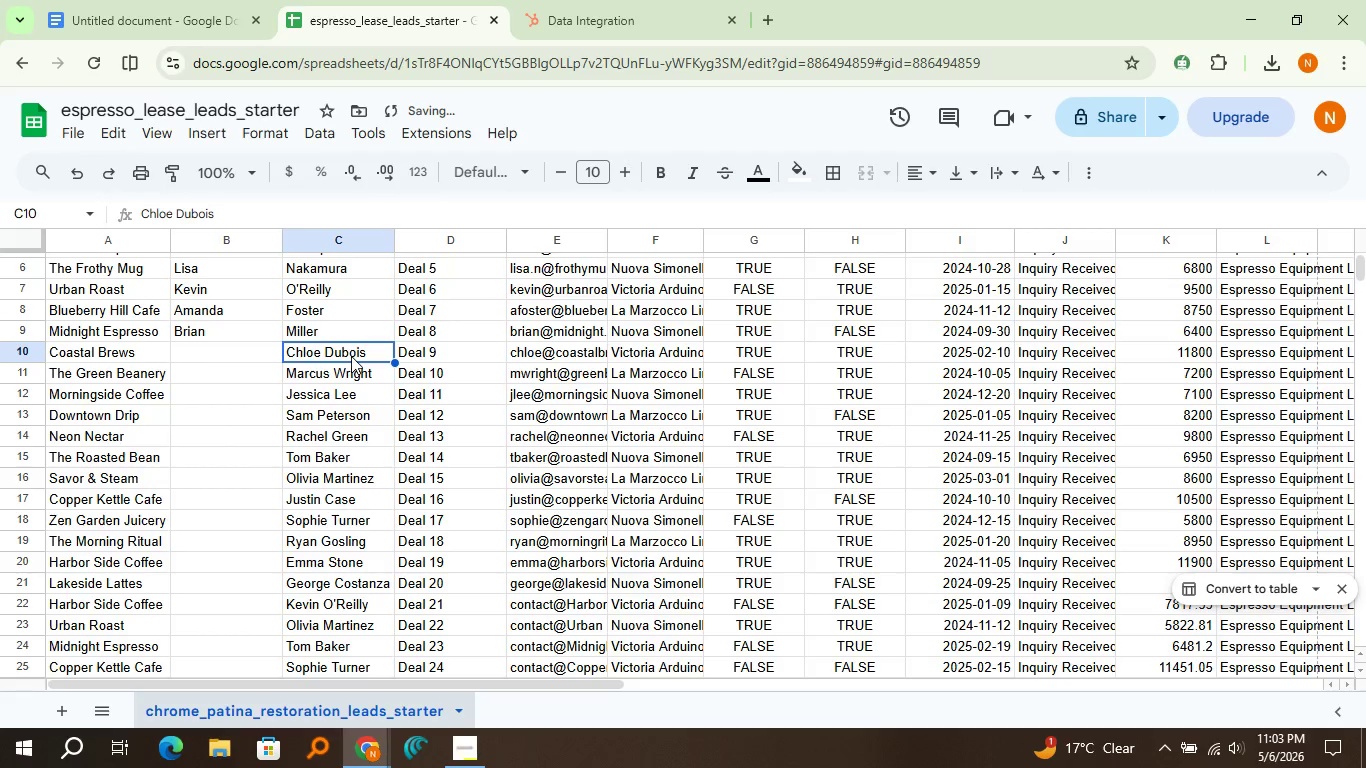 
double_click([351, 356])
 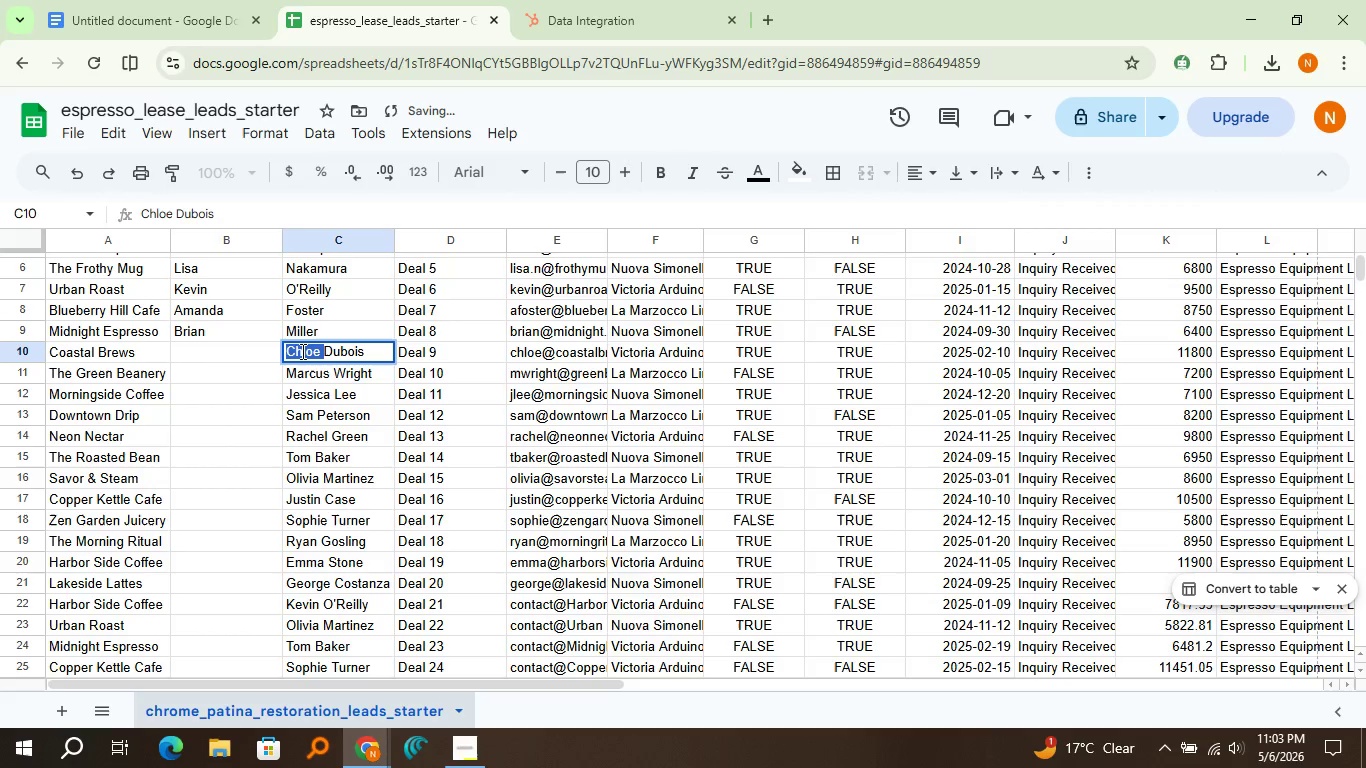 
double_click([301, 351])
 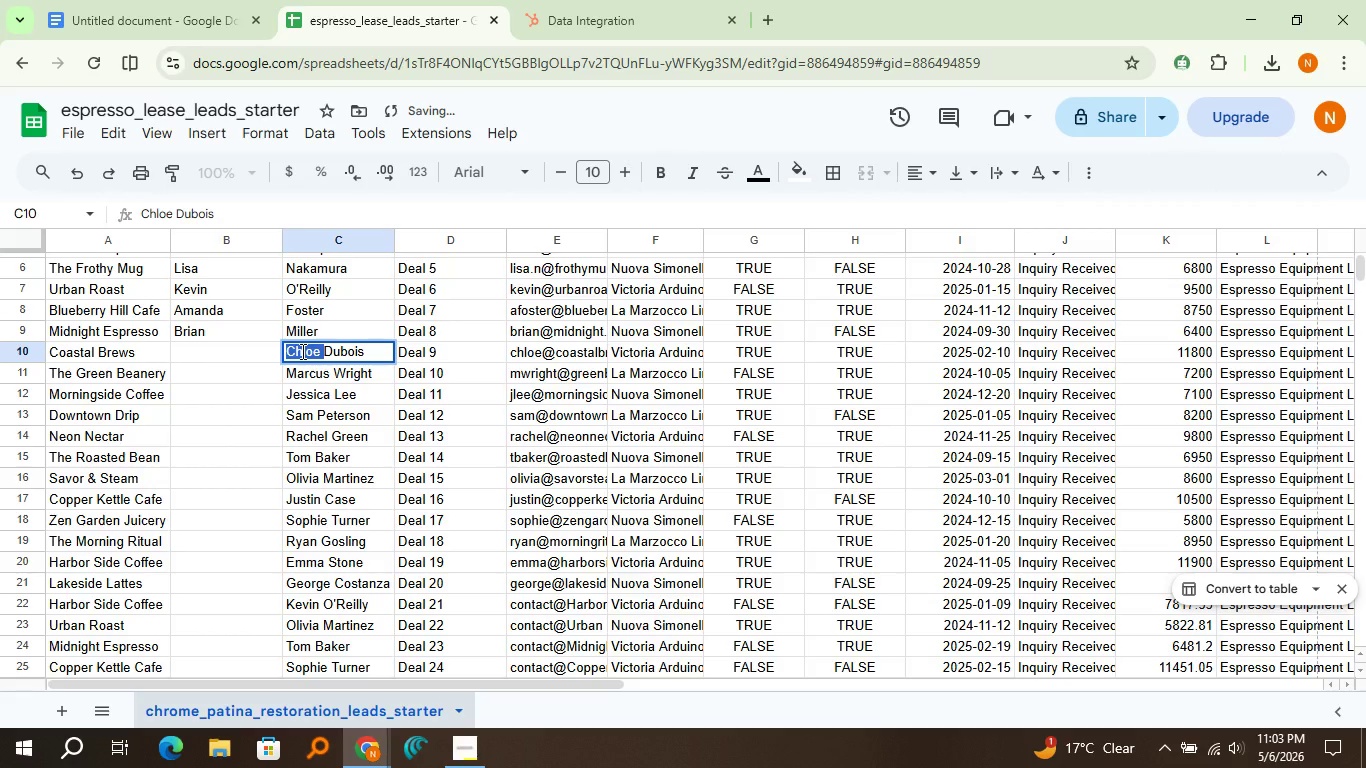 
key(Control+X)
 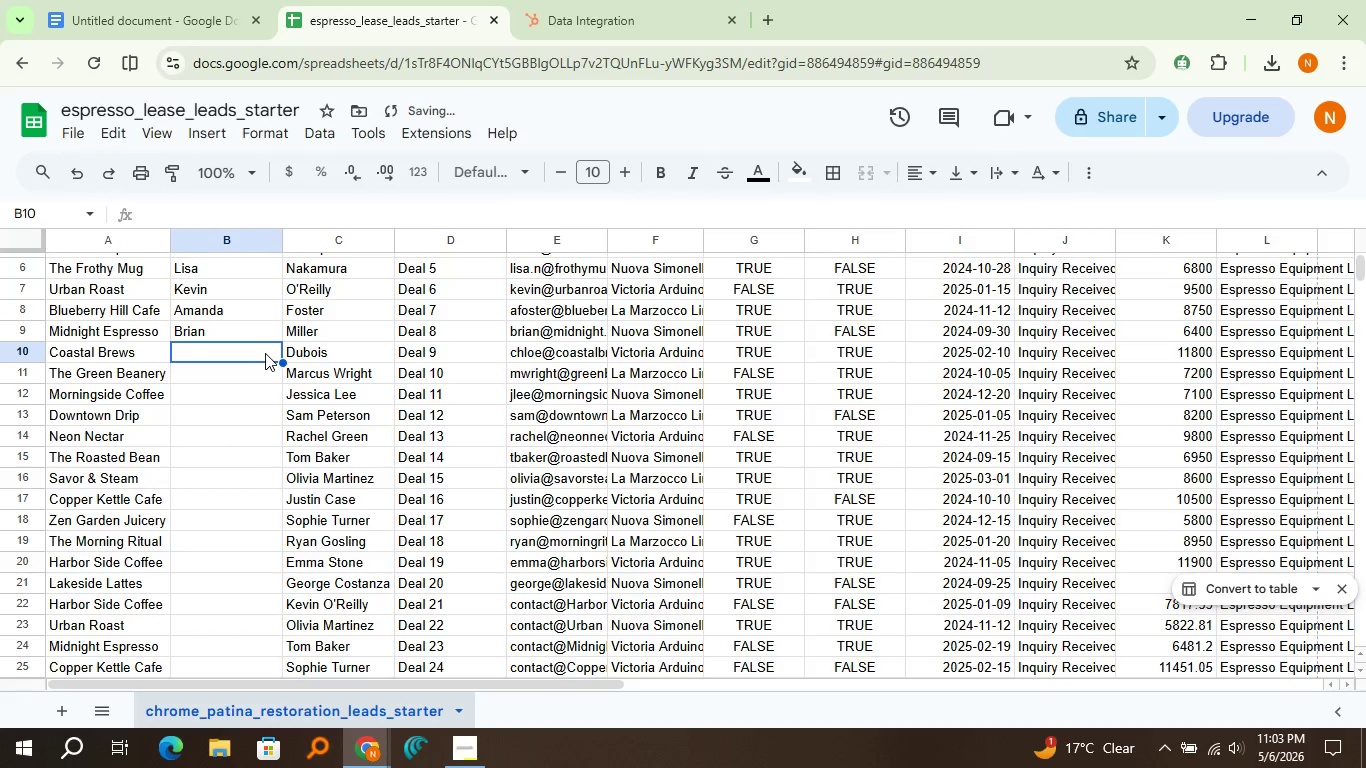 
left_click([265, 353])
 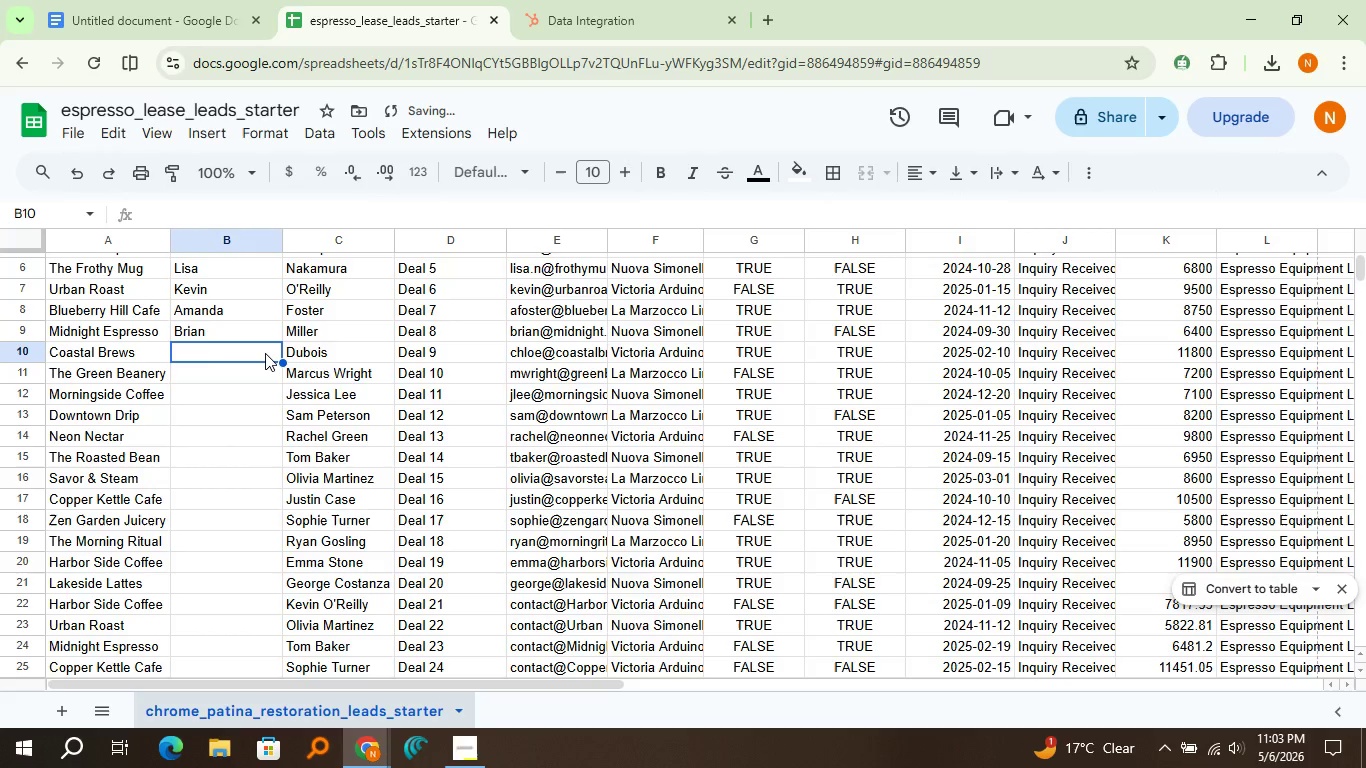 
key(Control+V)
 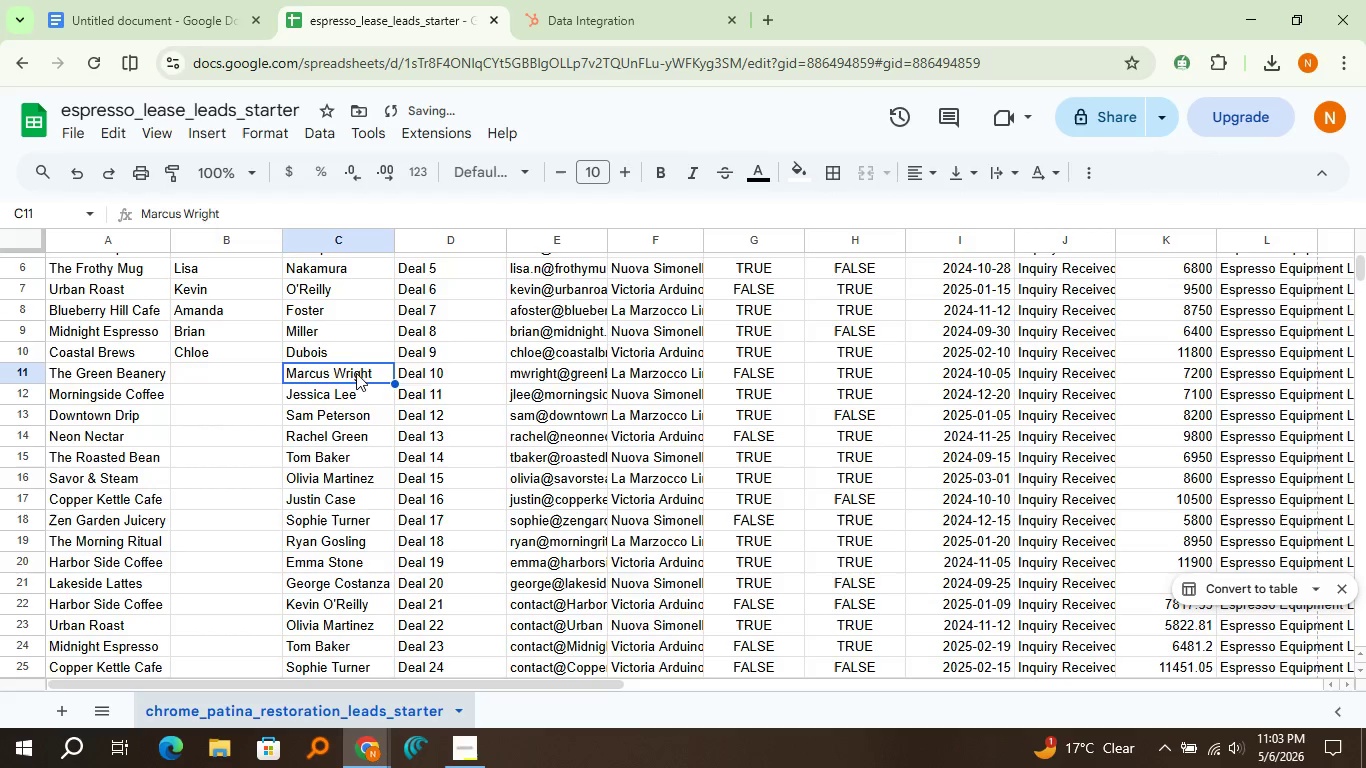 
double_click([356, 373])
 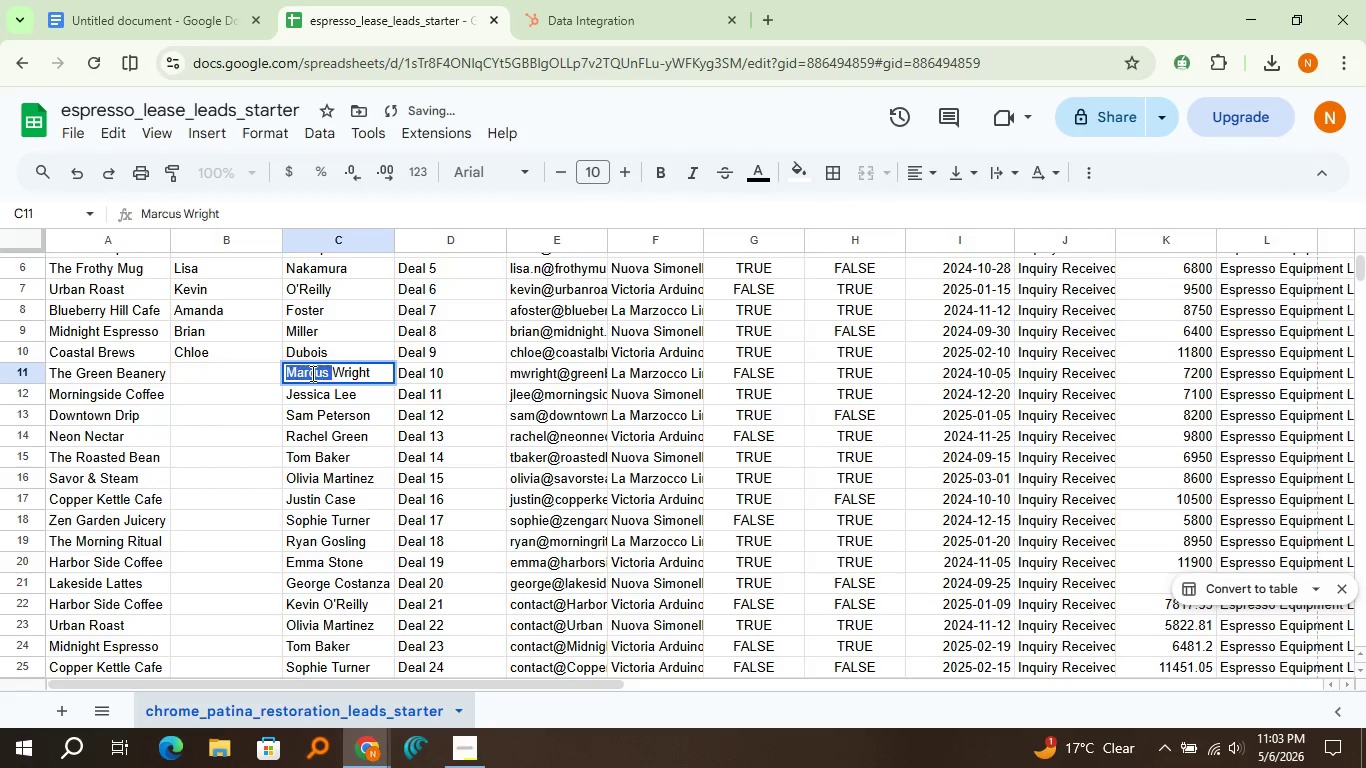 
double_click([311, 373])
 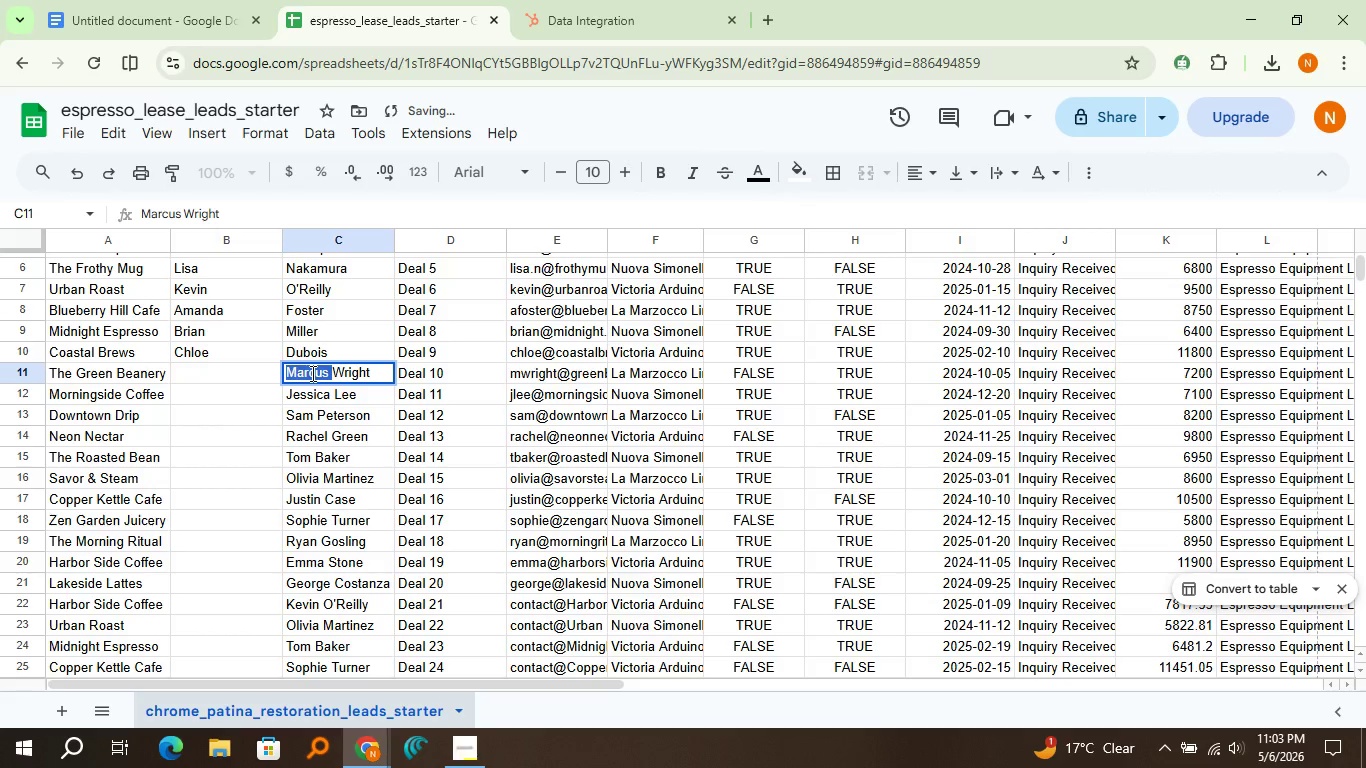 
key(Control+X)
 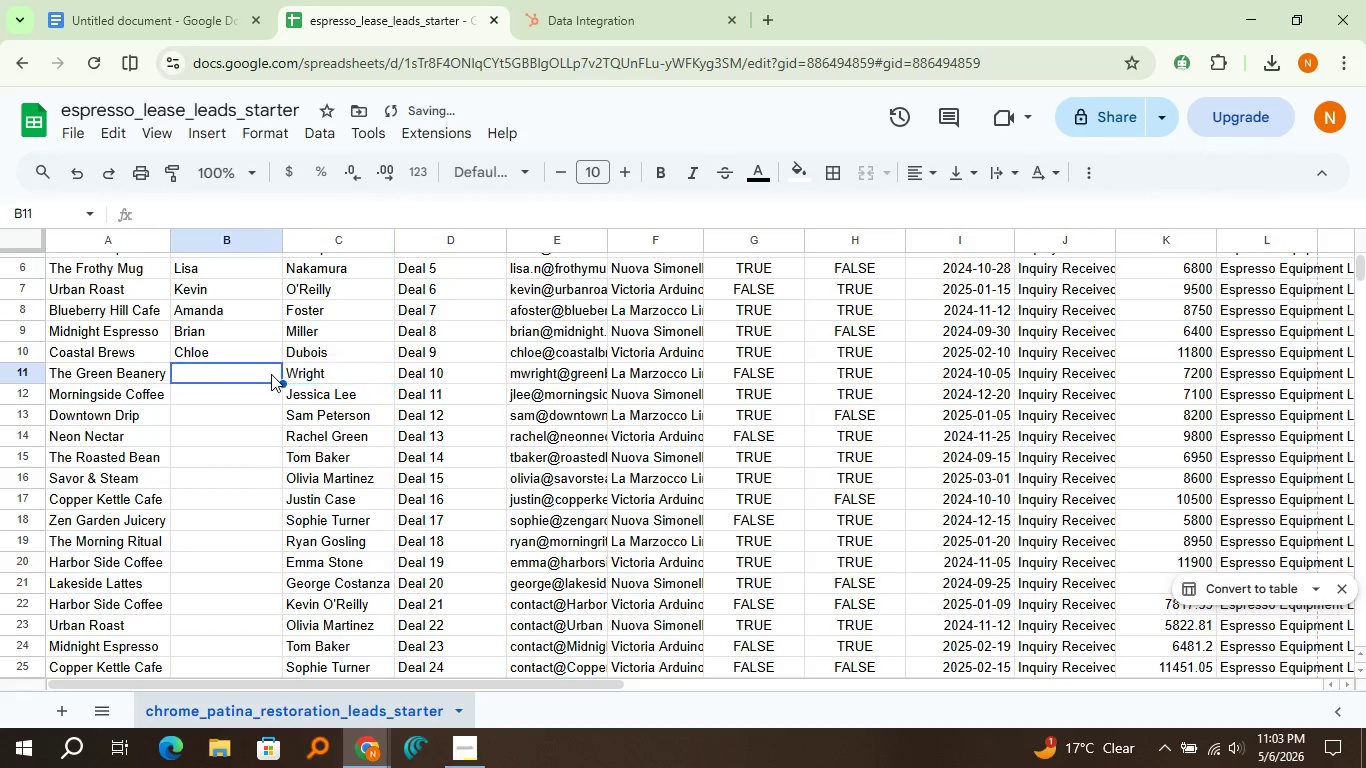 
left_click([271, 374])
 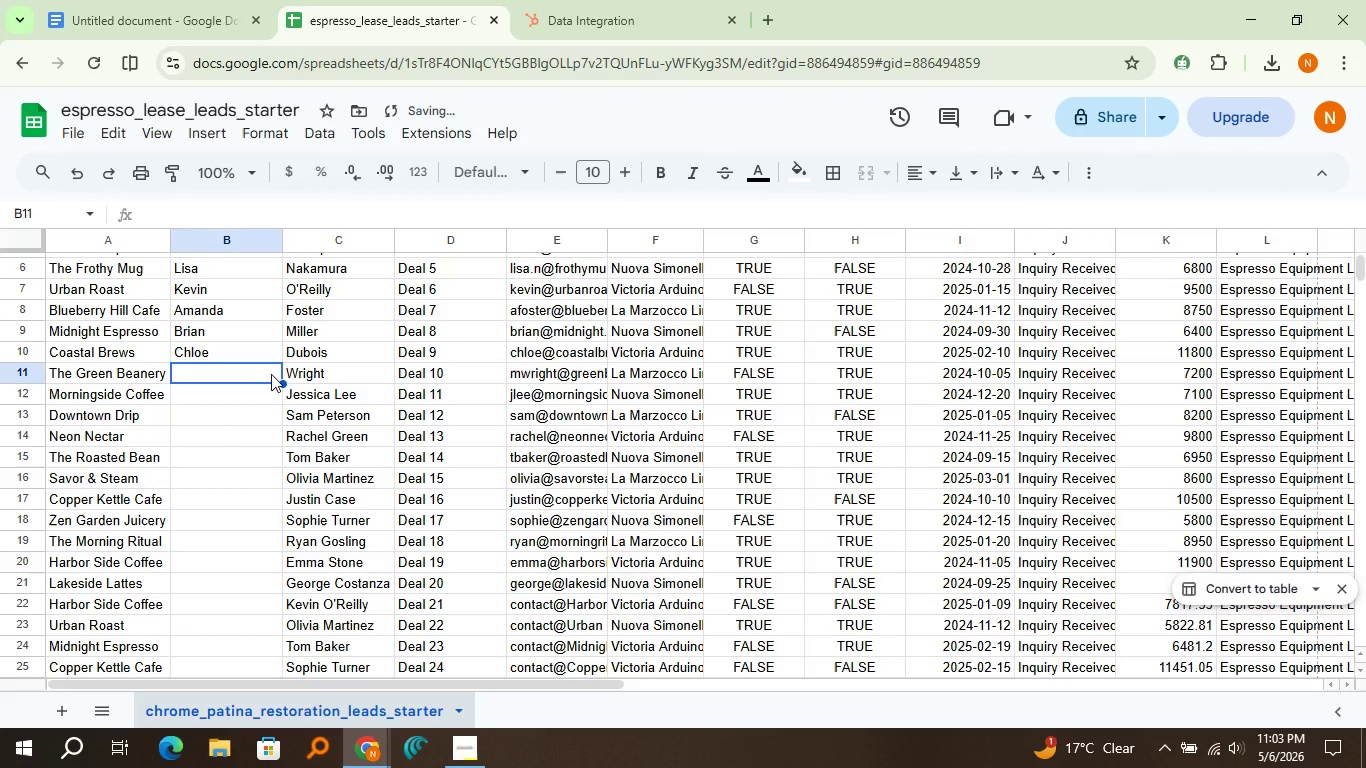 
key(Control+V)
 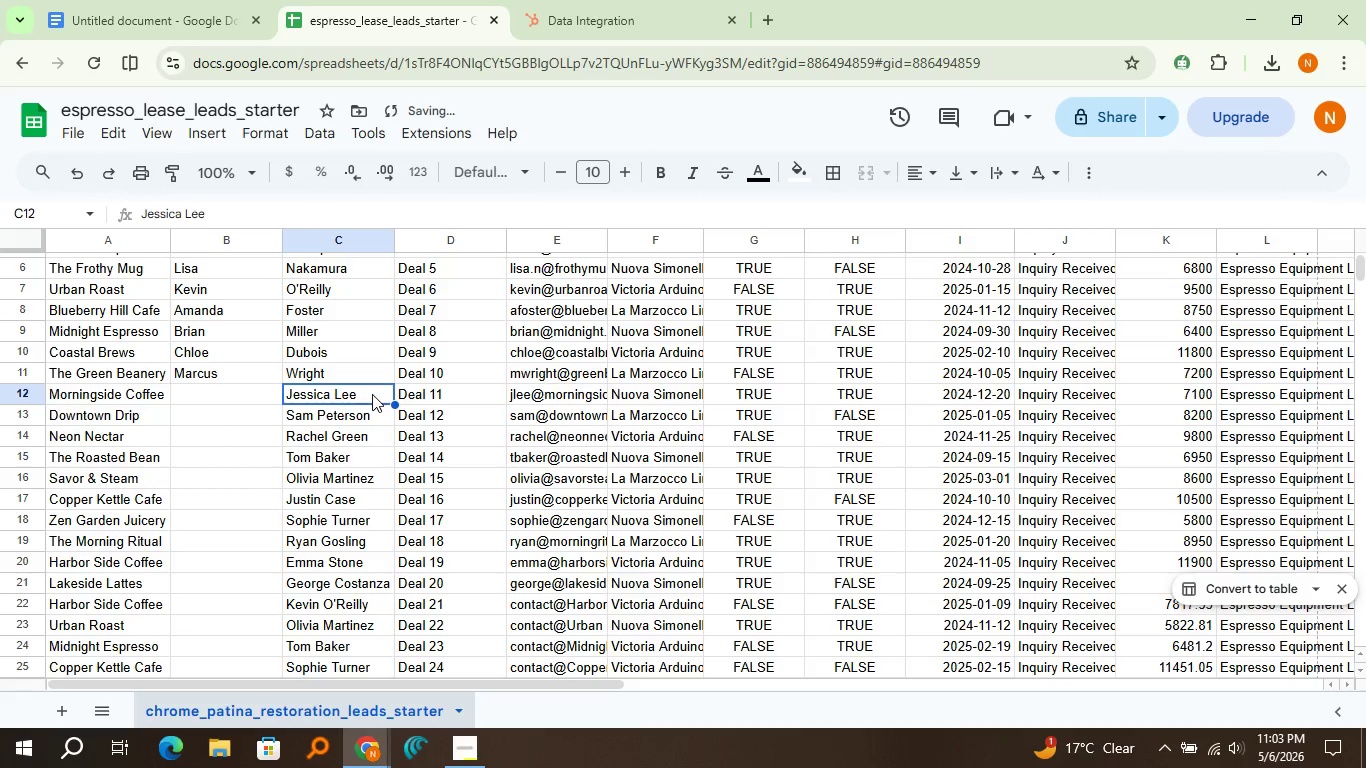 
double_click([372, 394])
 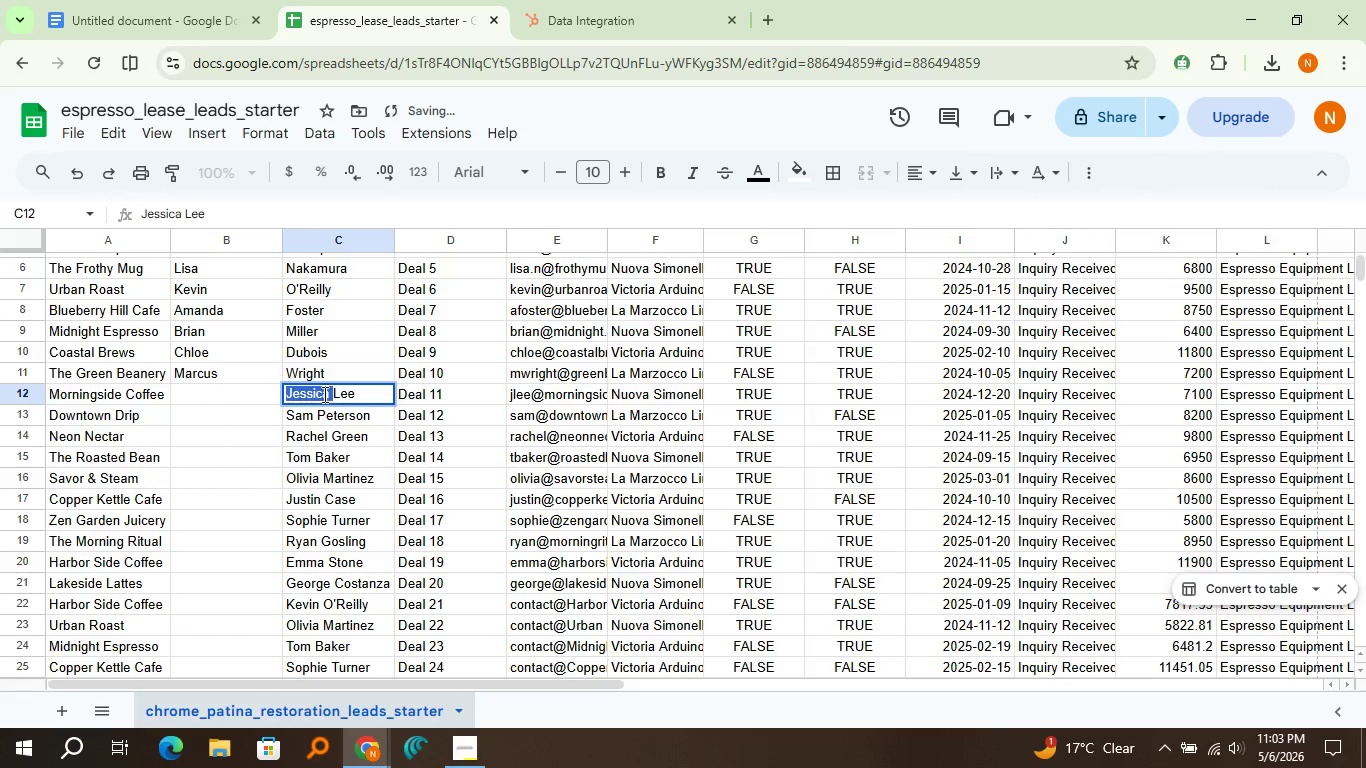 
double_click([323, 394])
 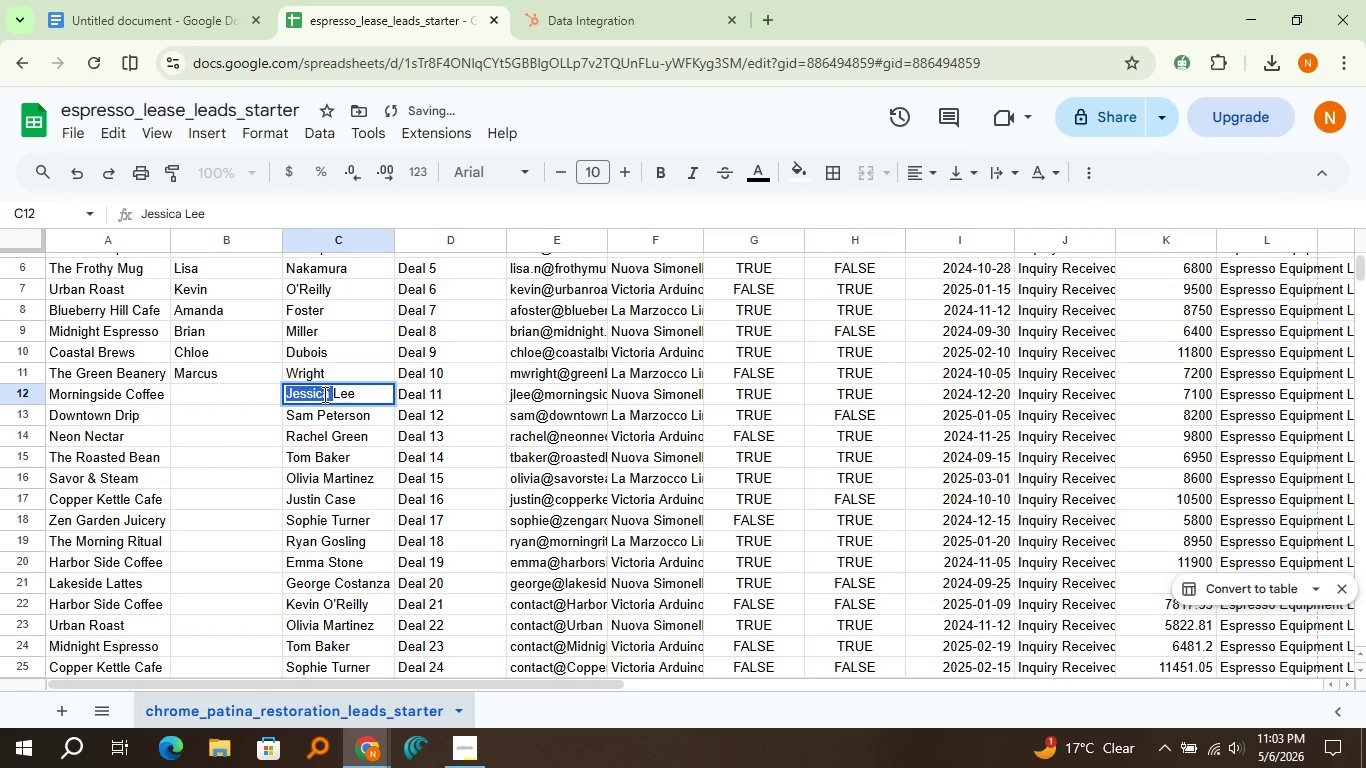 
key(Control+X)
 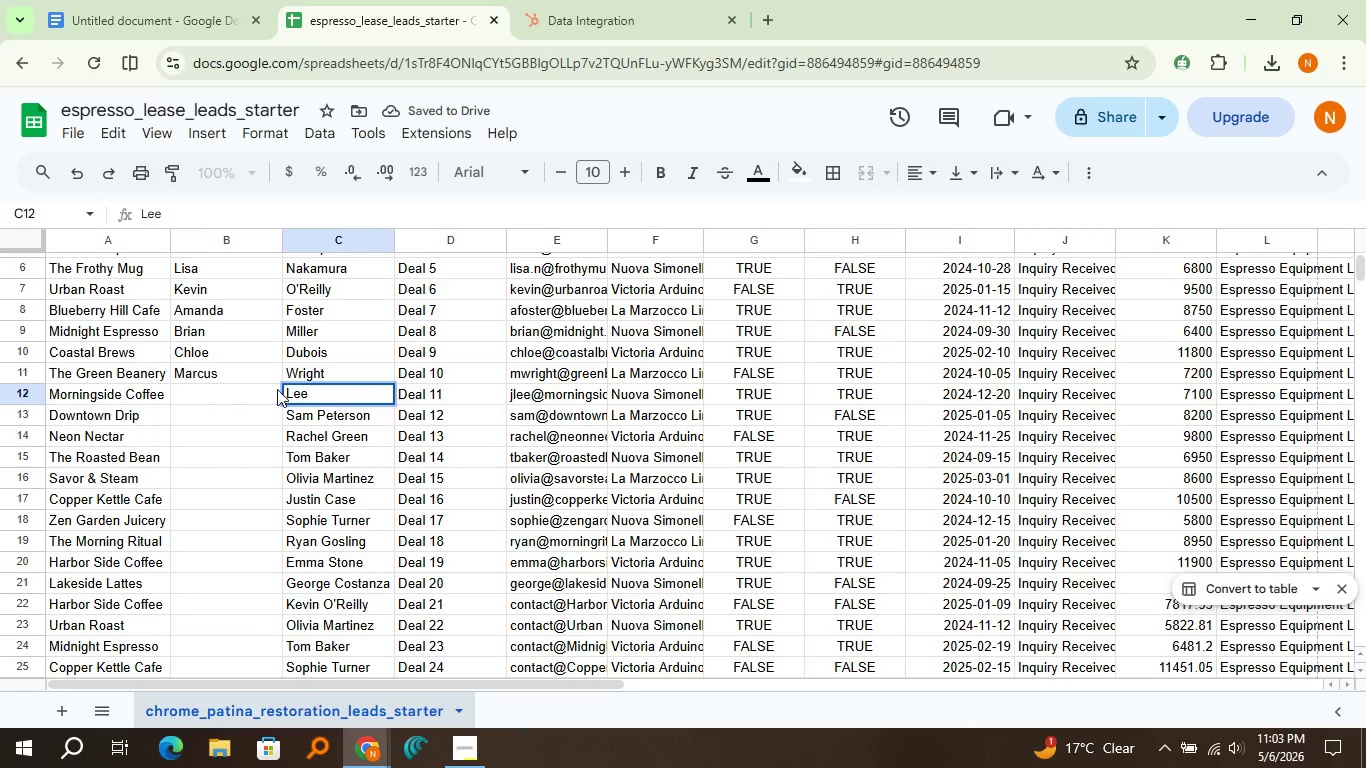 
left_click([277, 389])
 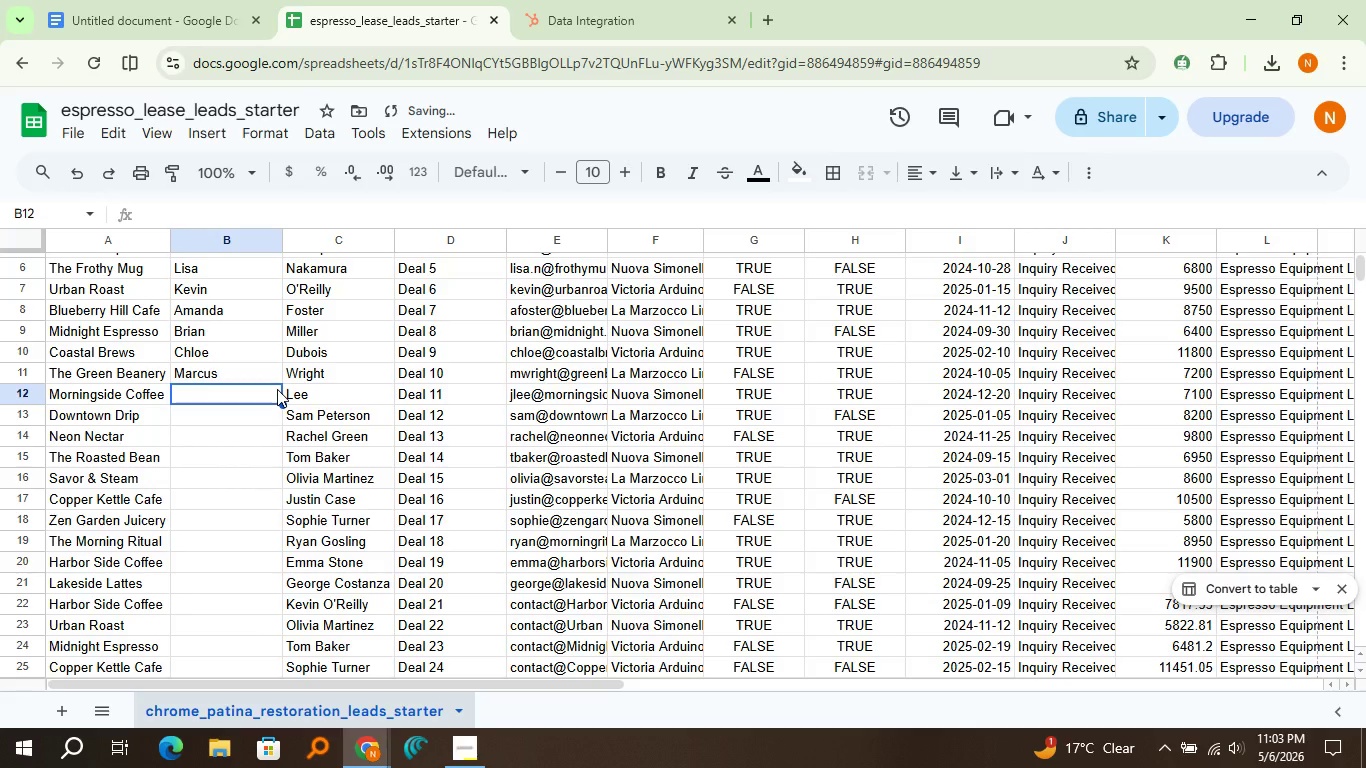 
key(Control+V)
 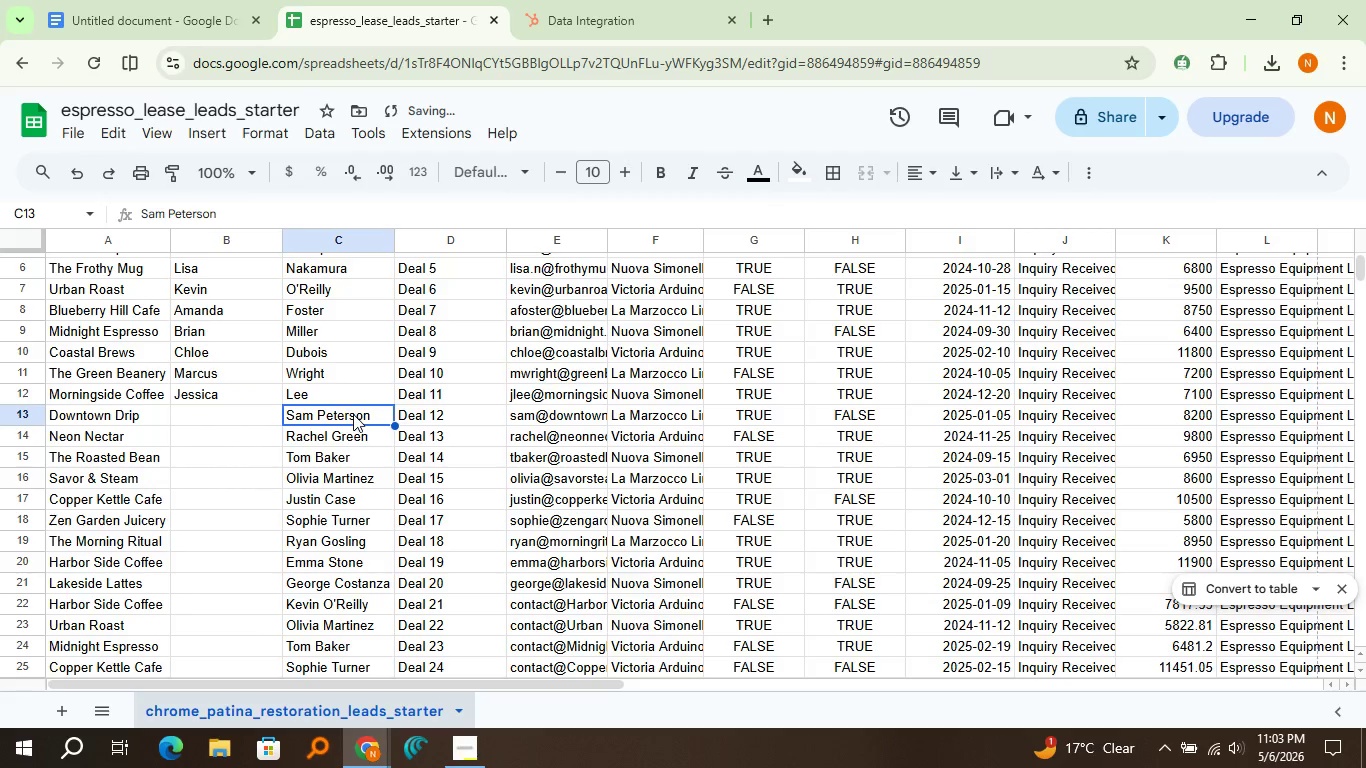 
double_click([353, 414])
 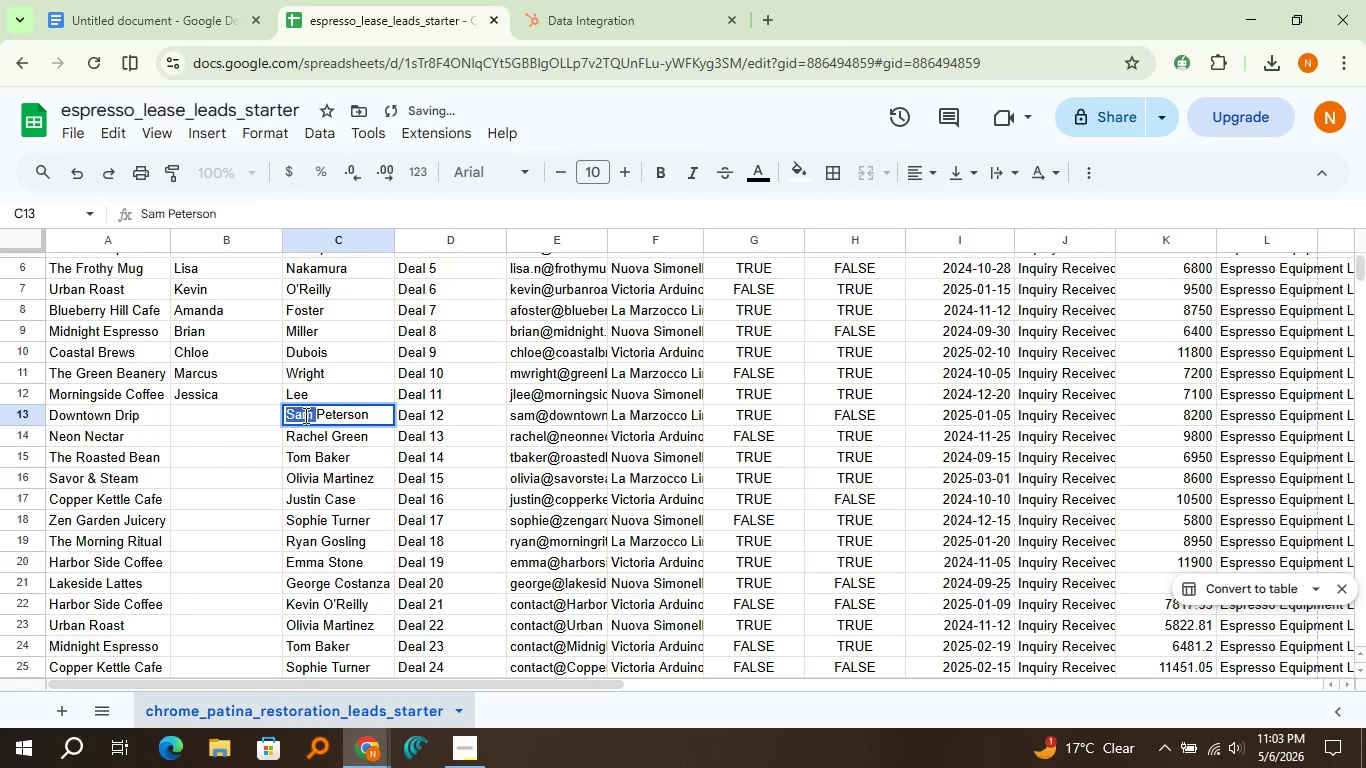 
triple_click([304, 415])
 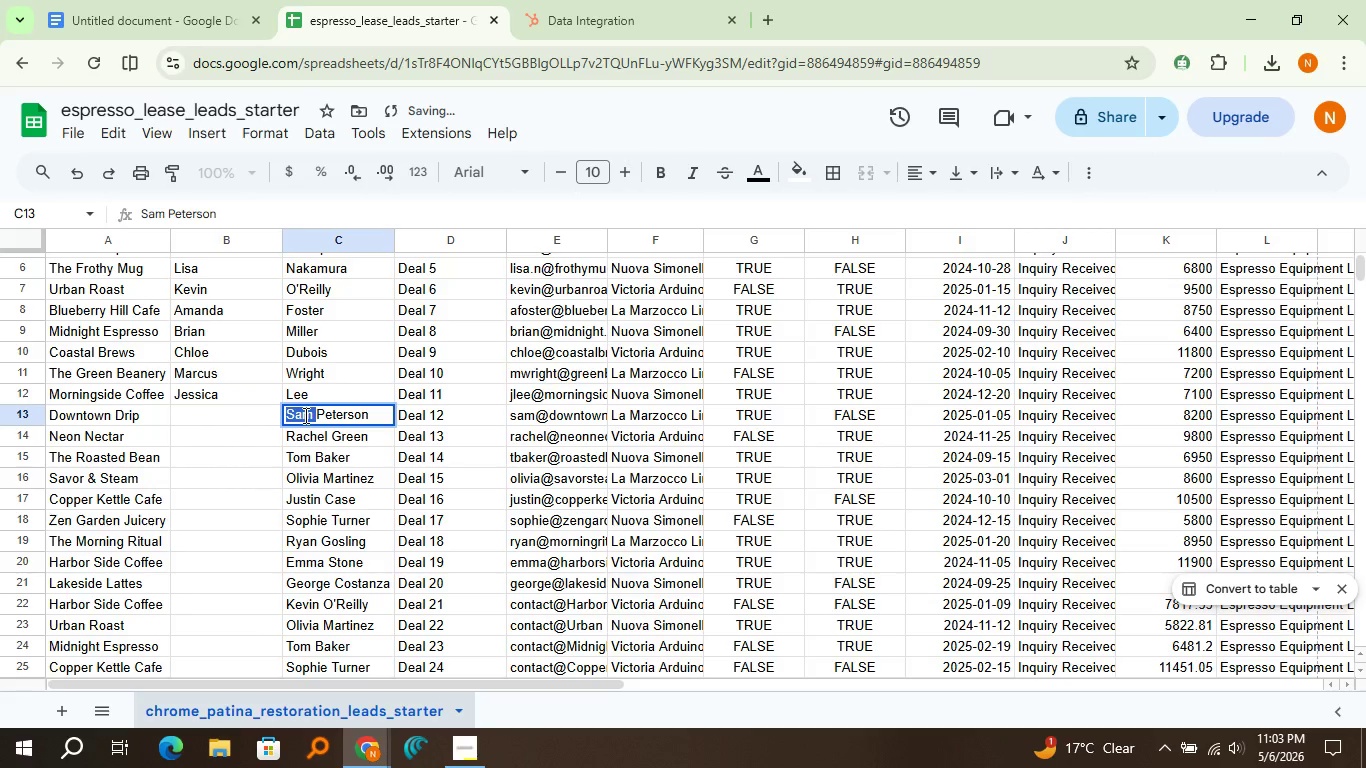 
triple_click([304, 415])
 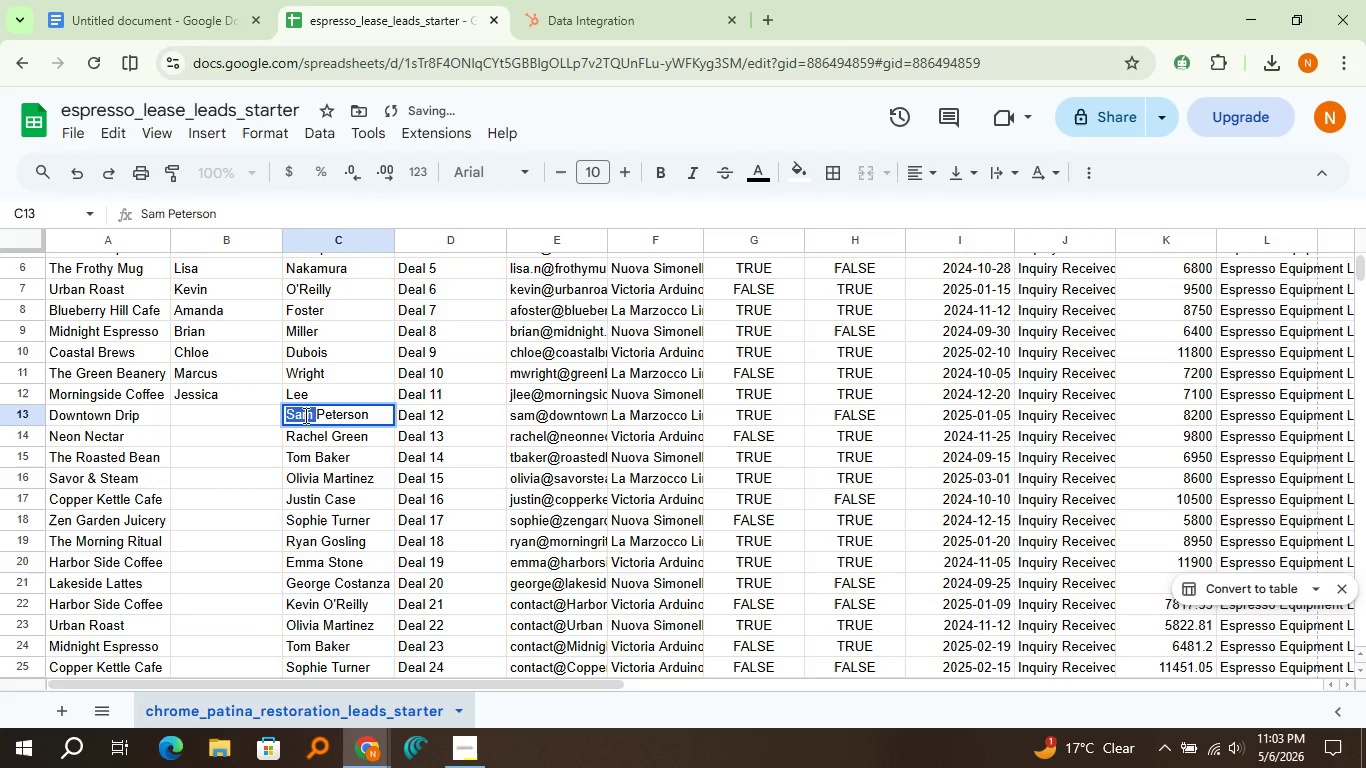 
key(Control+X)
 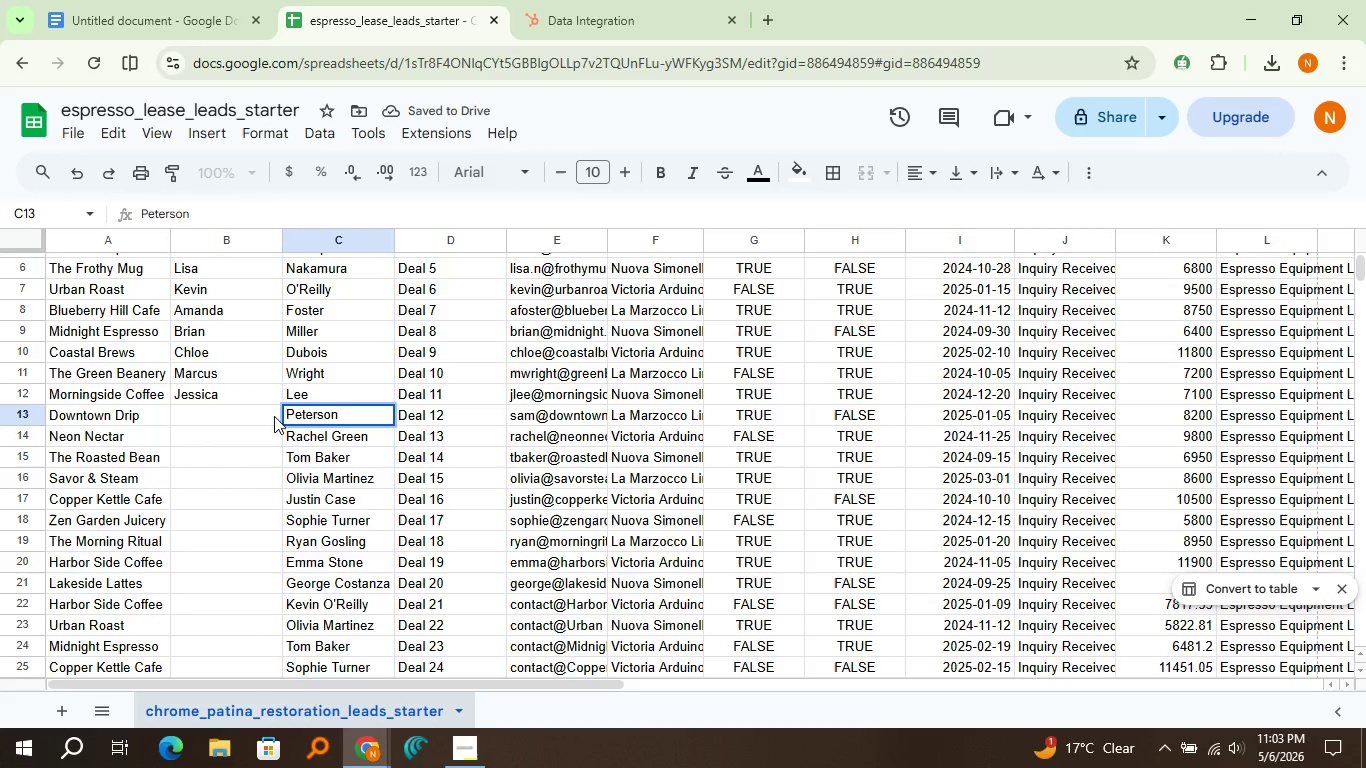 
left_click([274, 416])
 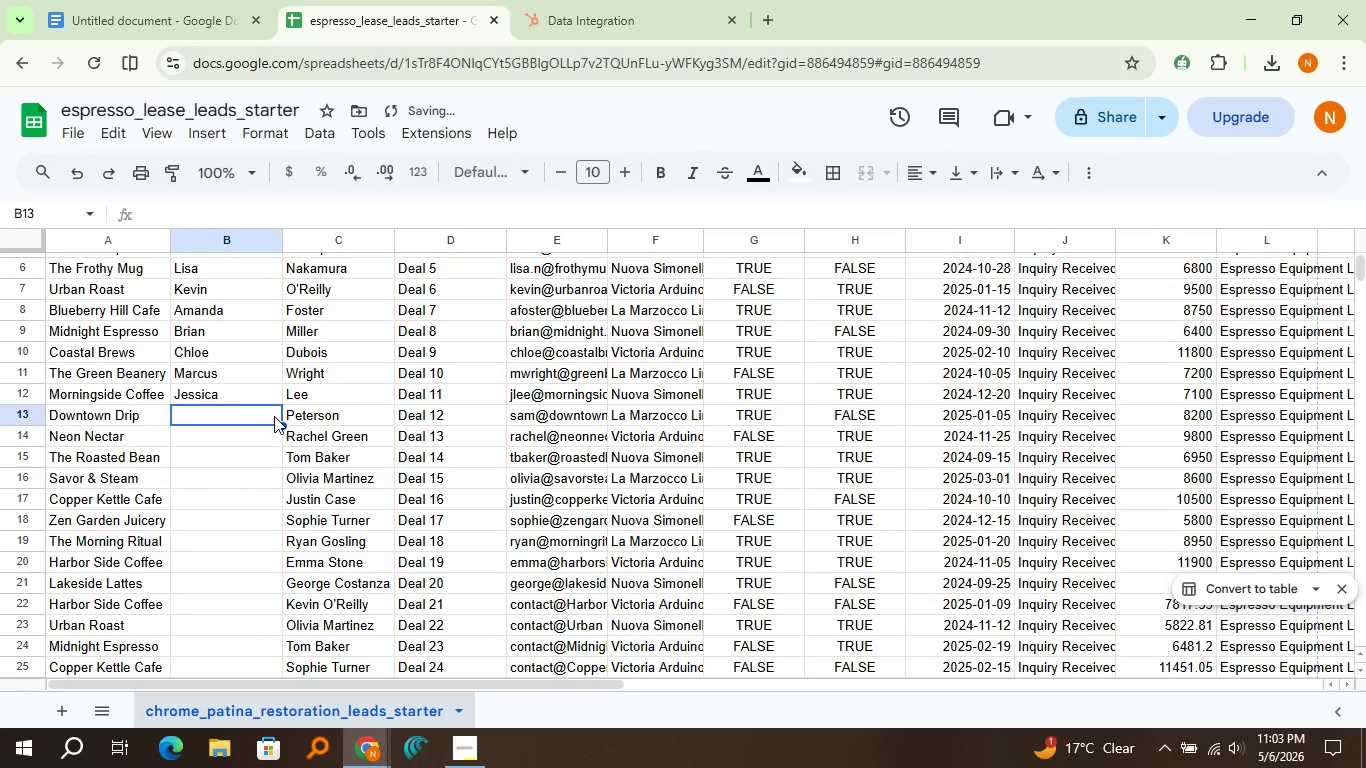 
key(Control+V)
 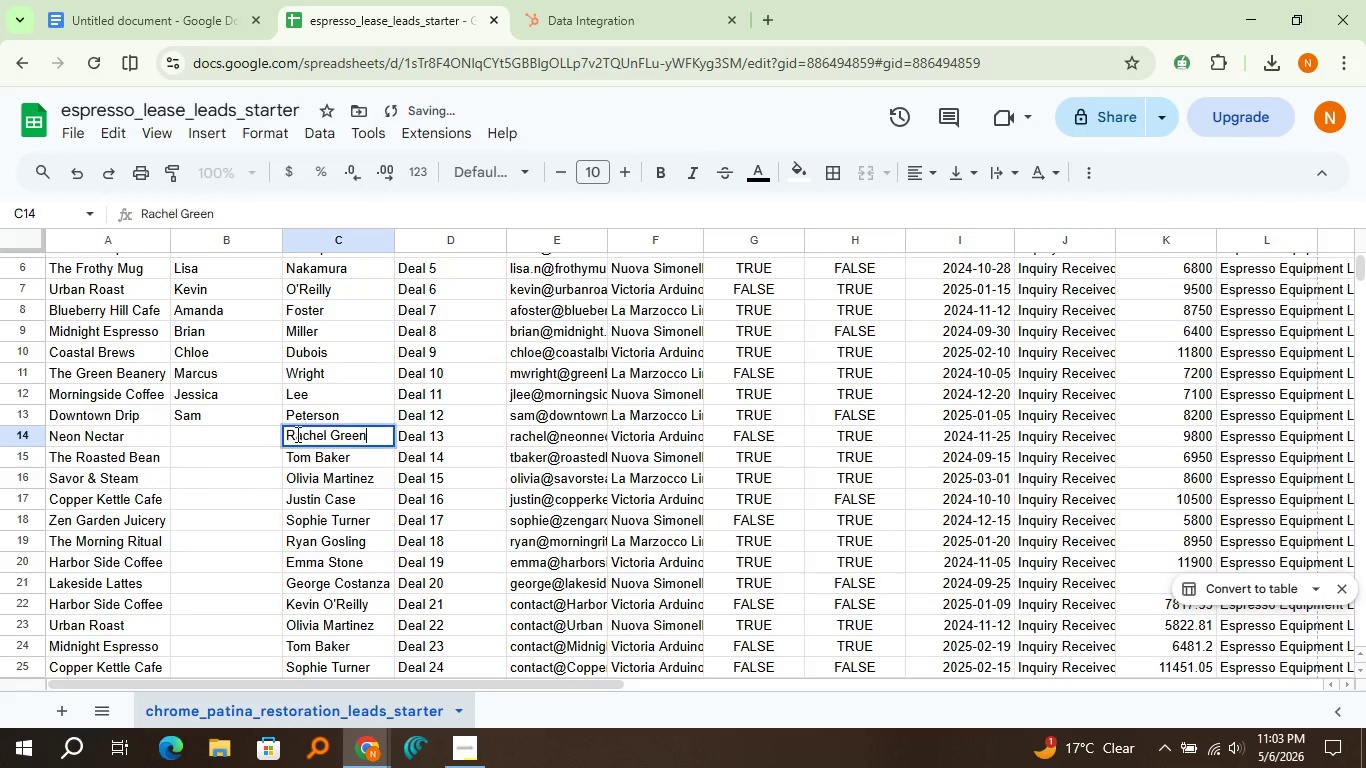 
triple_click([296, 434])
 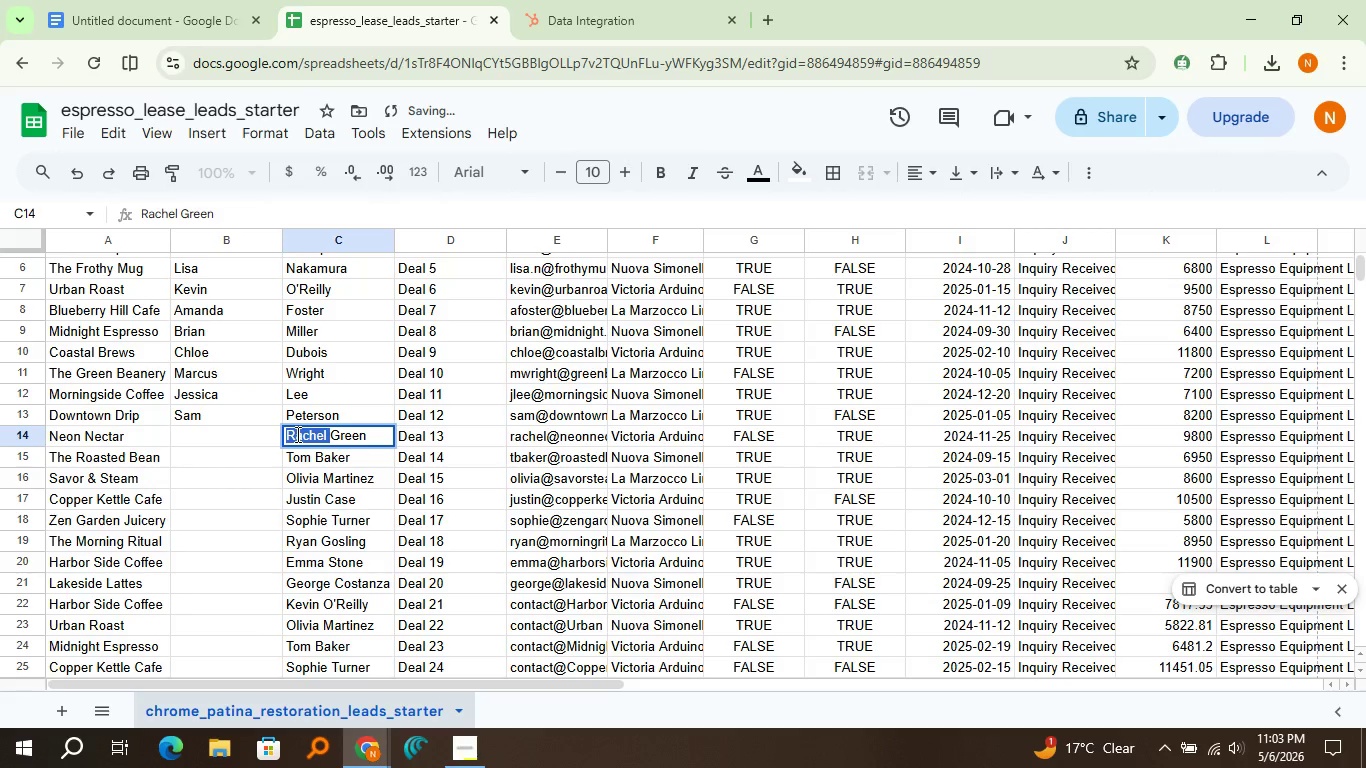 
triple_click([296, 434])
 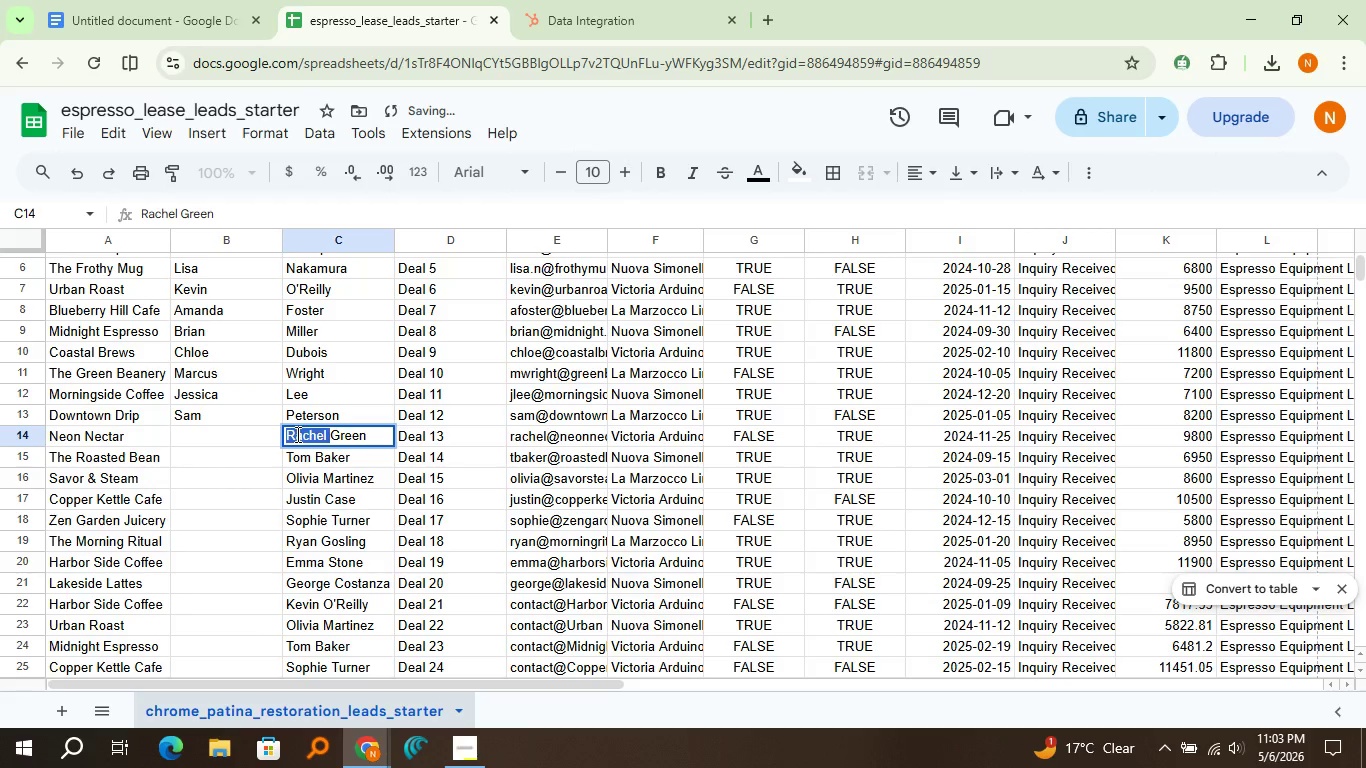 
key(Control+X)
 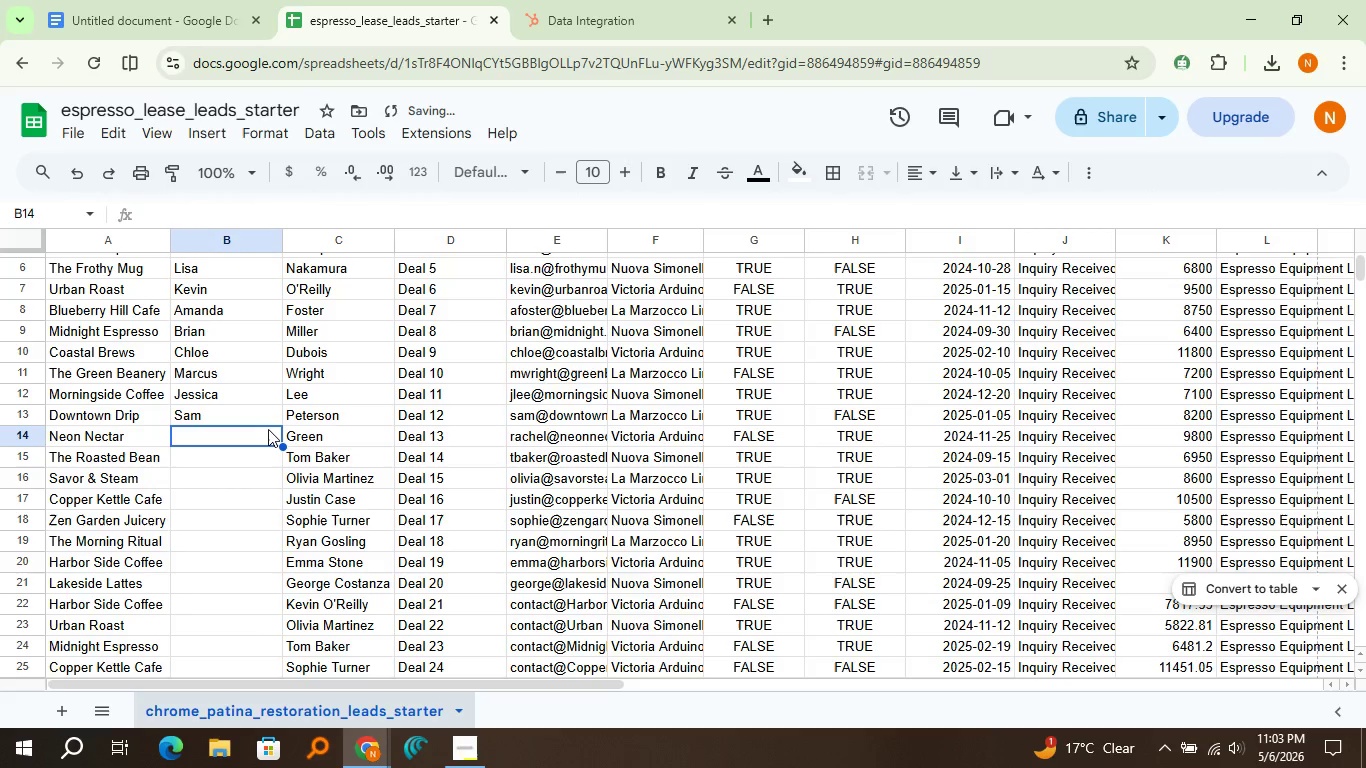 
left_click([268, 429])
 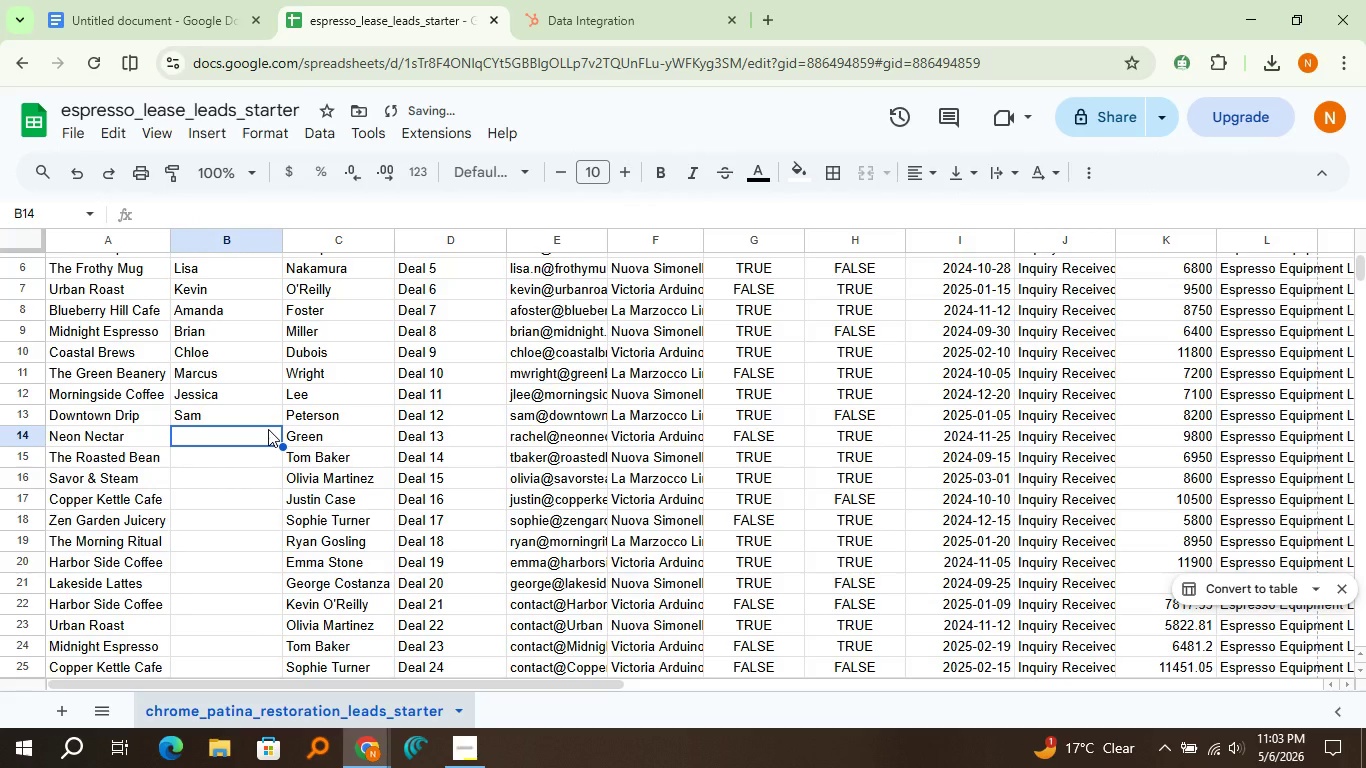 
key(Control+V)
 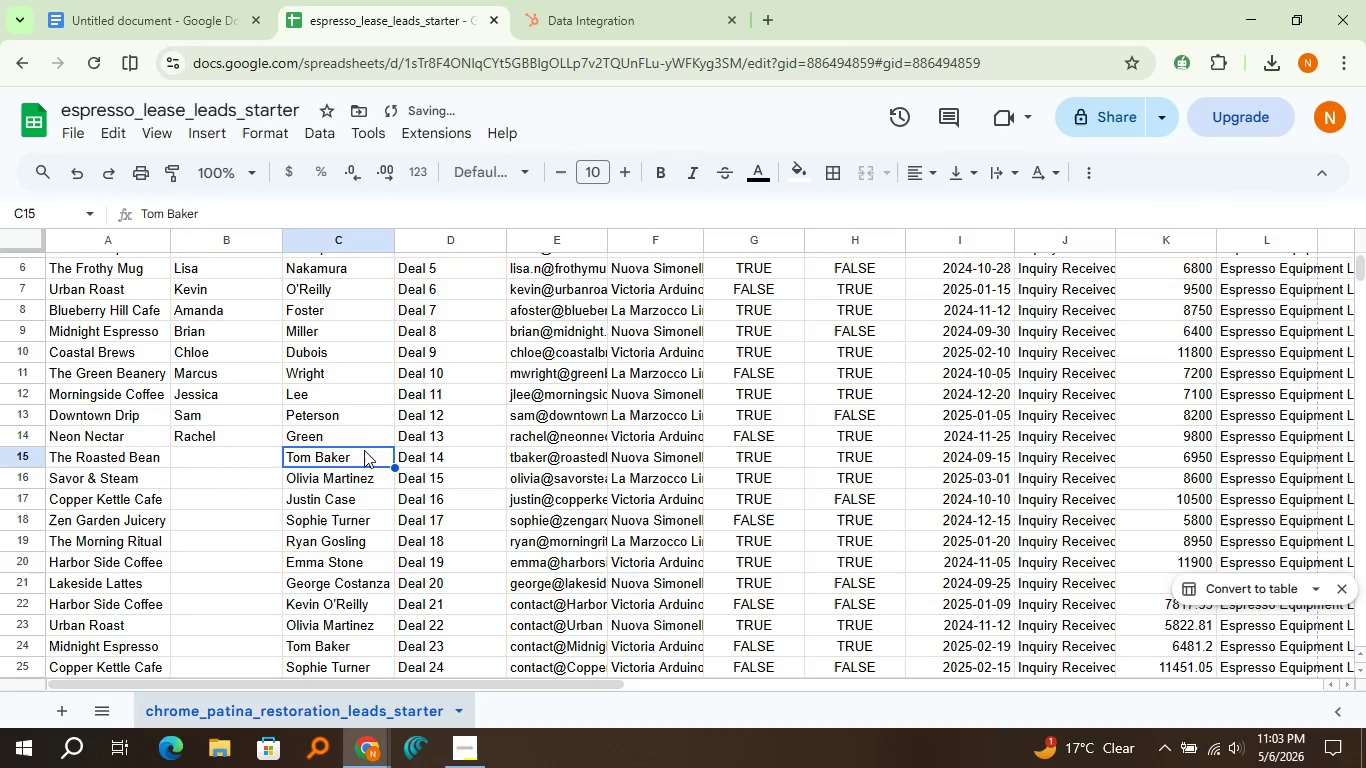 
double_click([364, 450])
 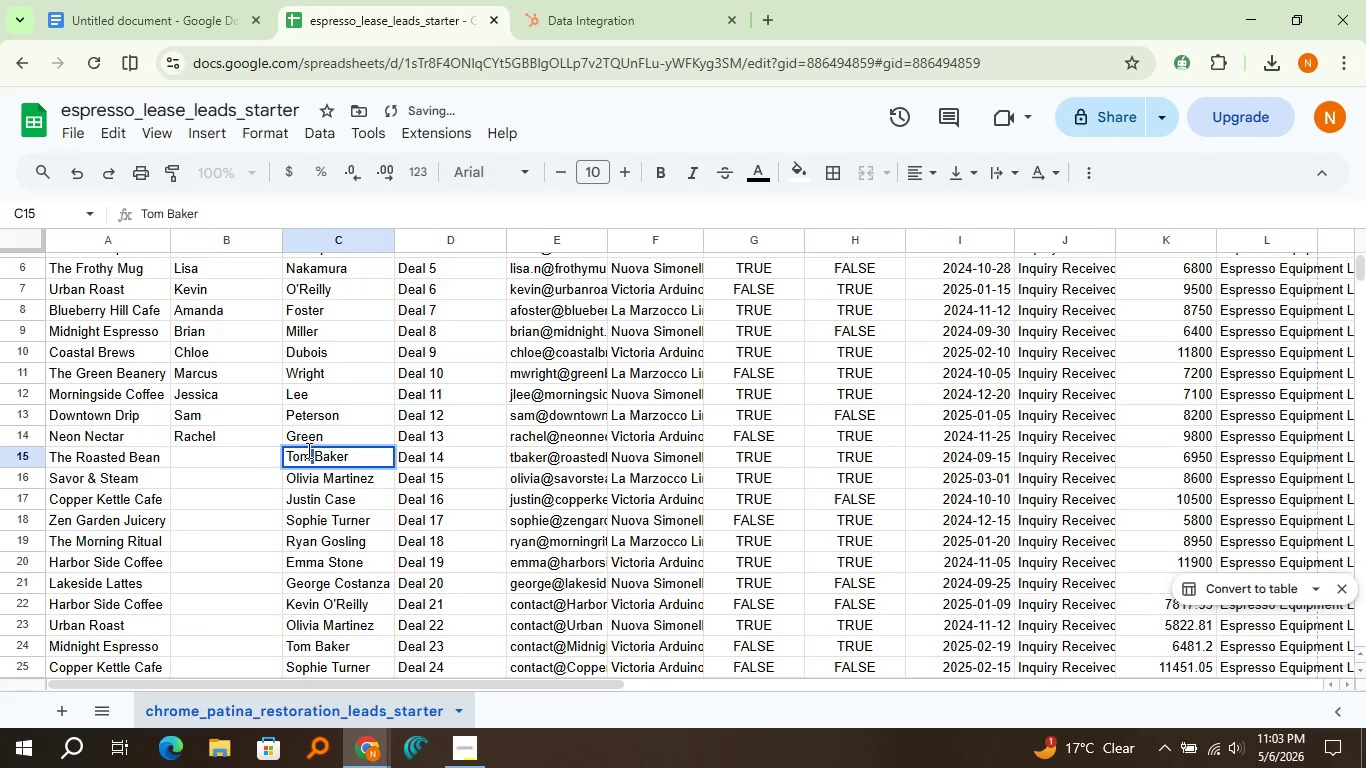 
double_click([307, 450])
 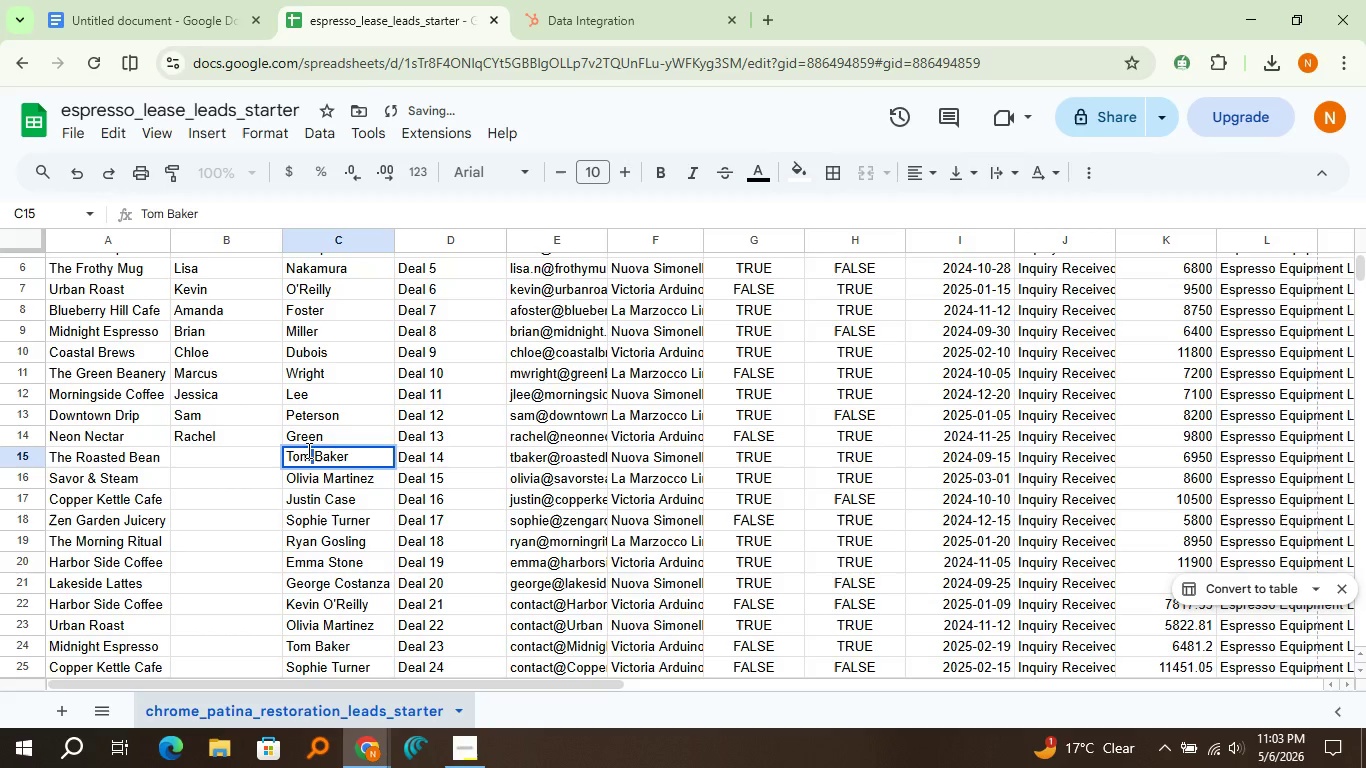 
hold_key(key=ControlLeft, duration=0.41)
 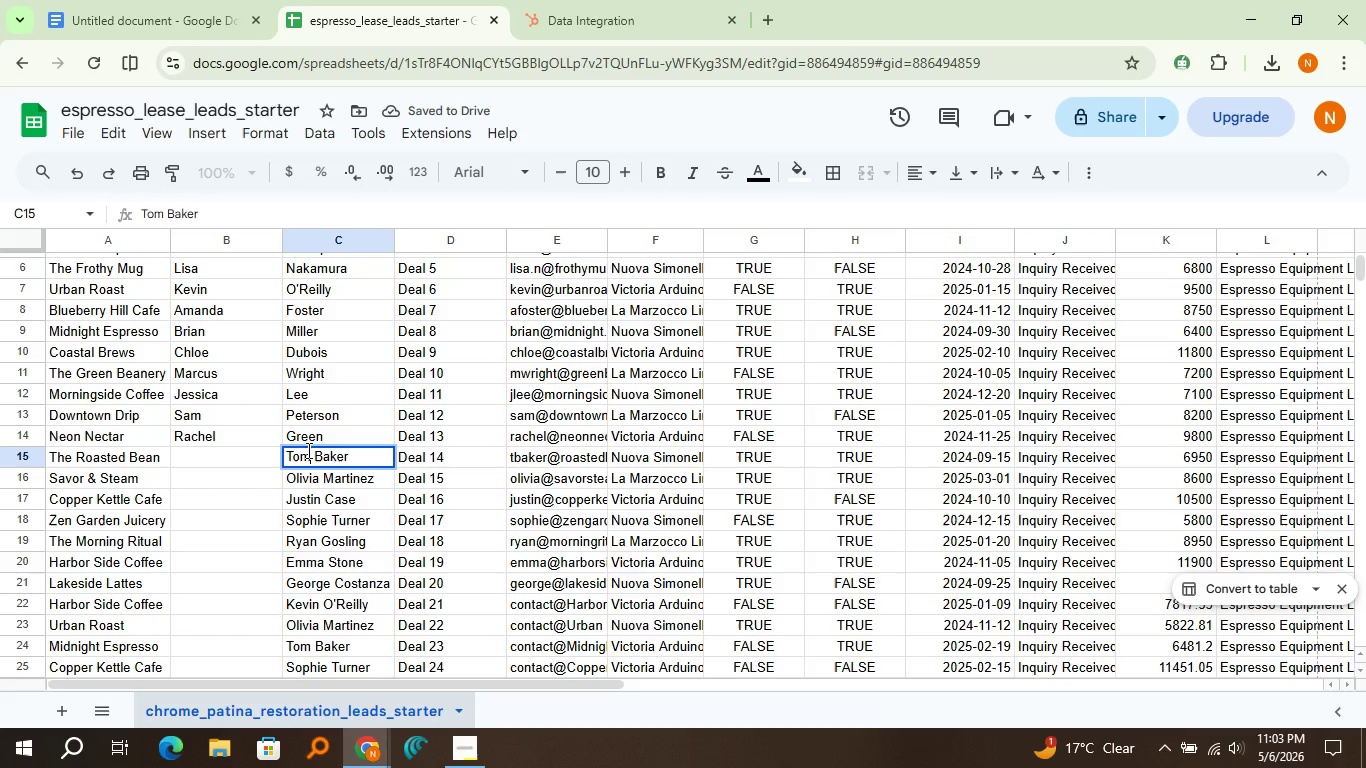 
left_click([307, 450])
 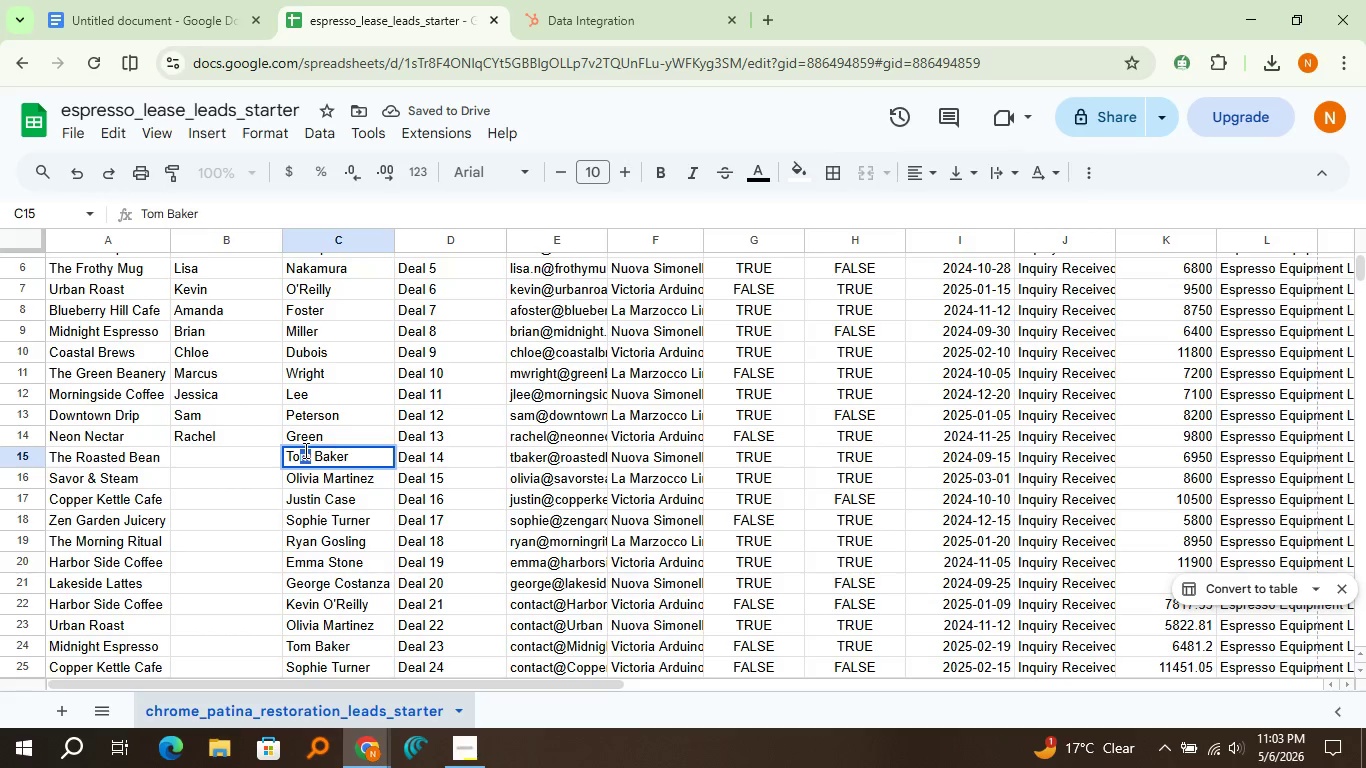 
double_click([304, 450])
 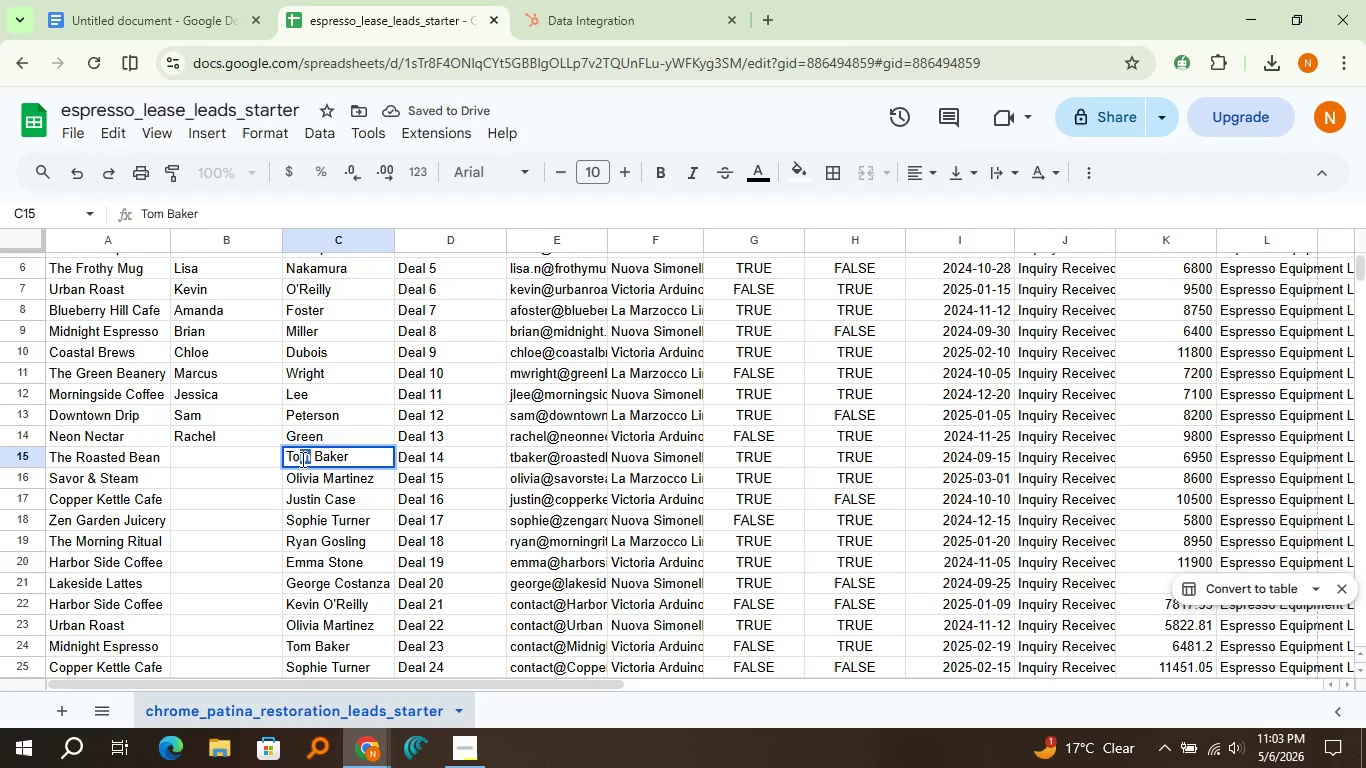 
double_click([301, 459])
 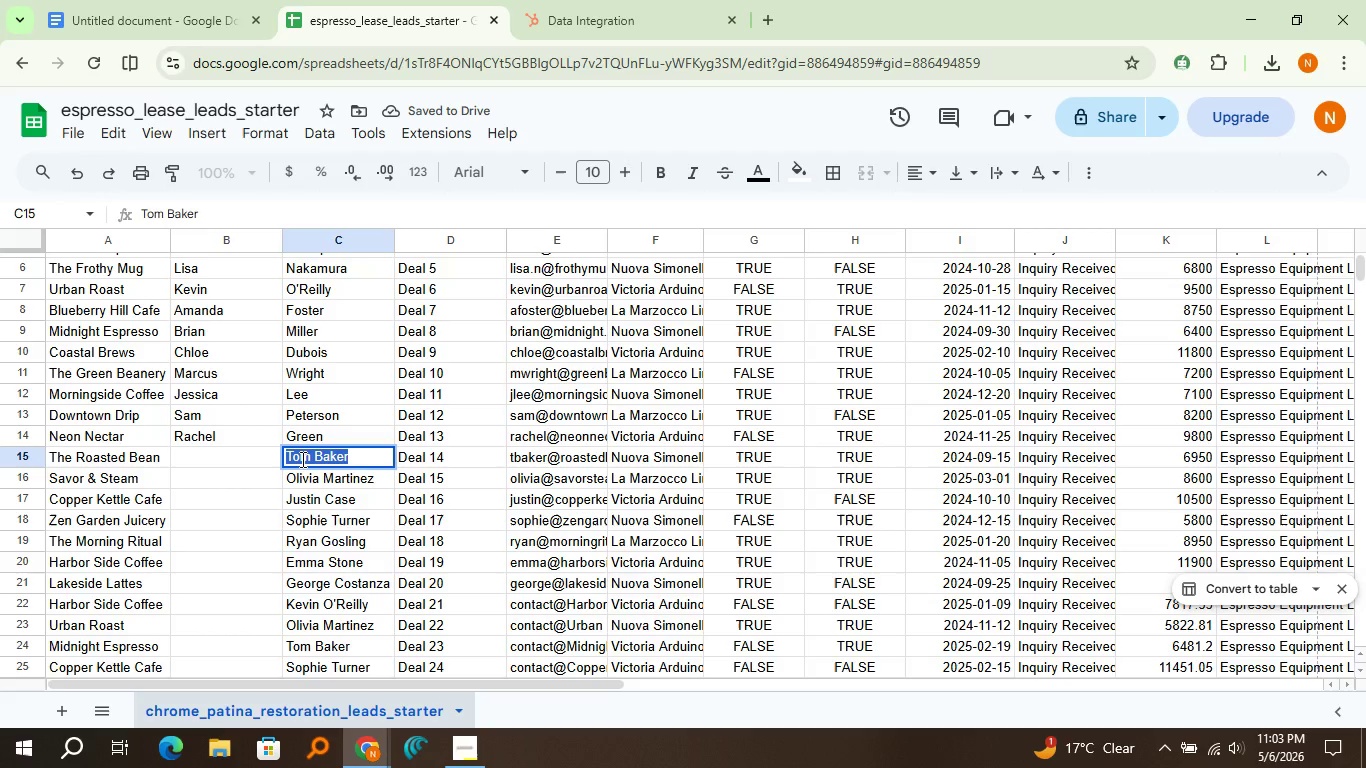 
triple_click([301, 459])
 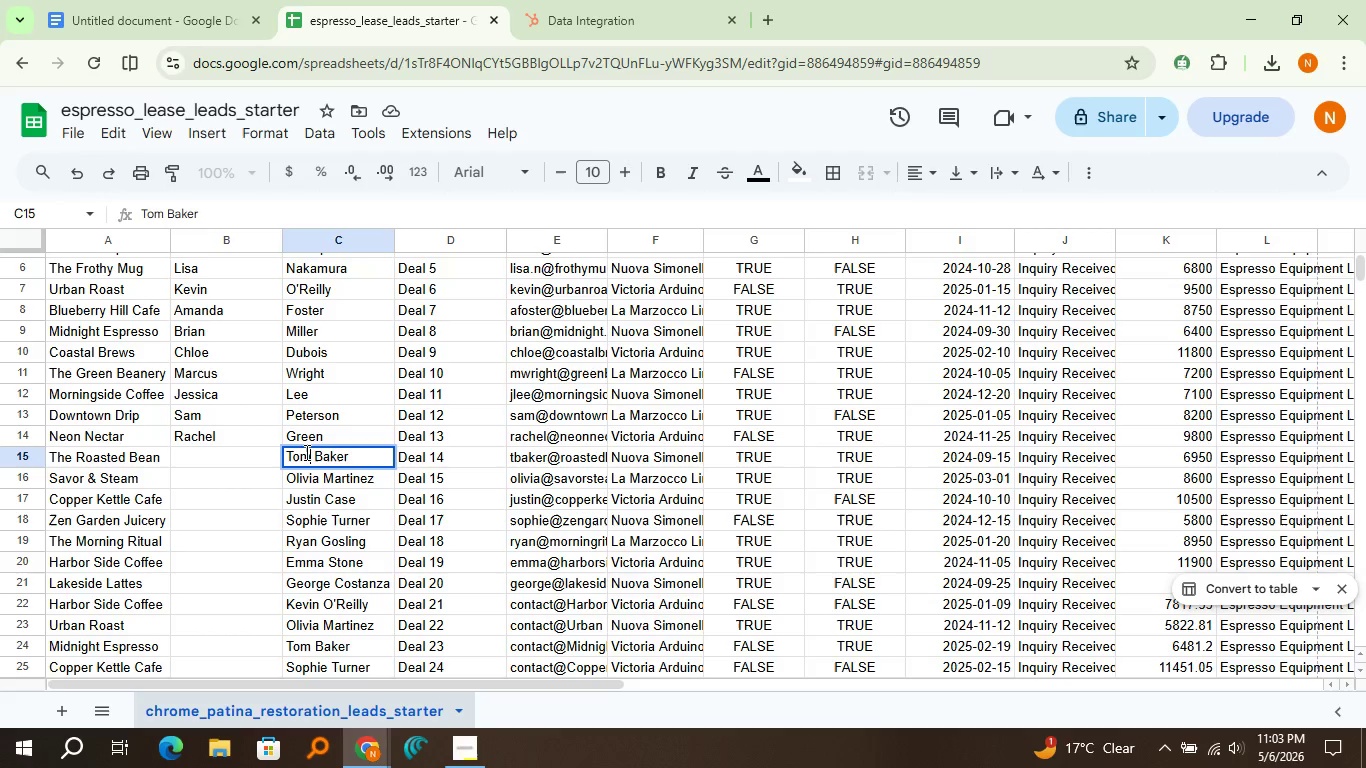 
left_click([308, 452])
 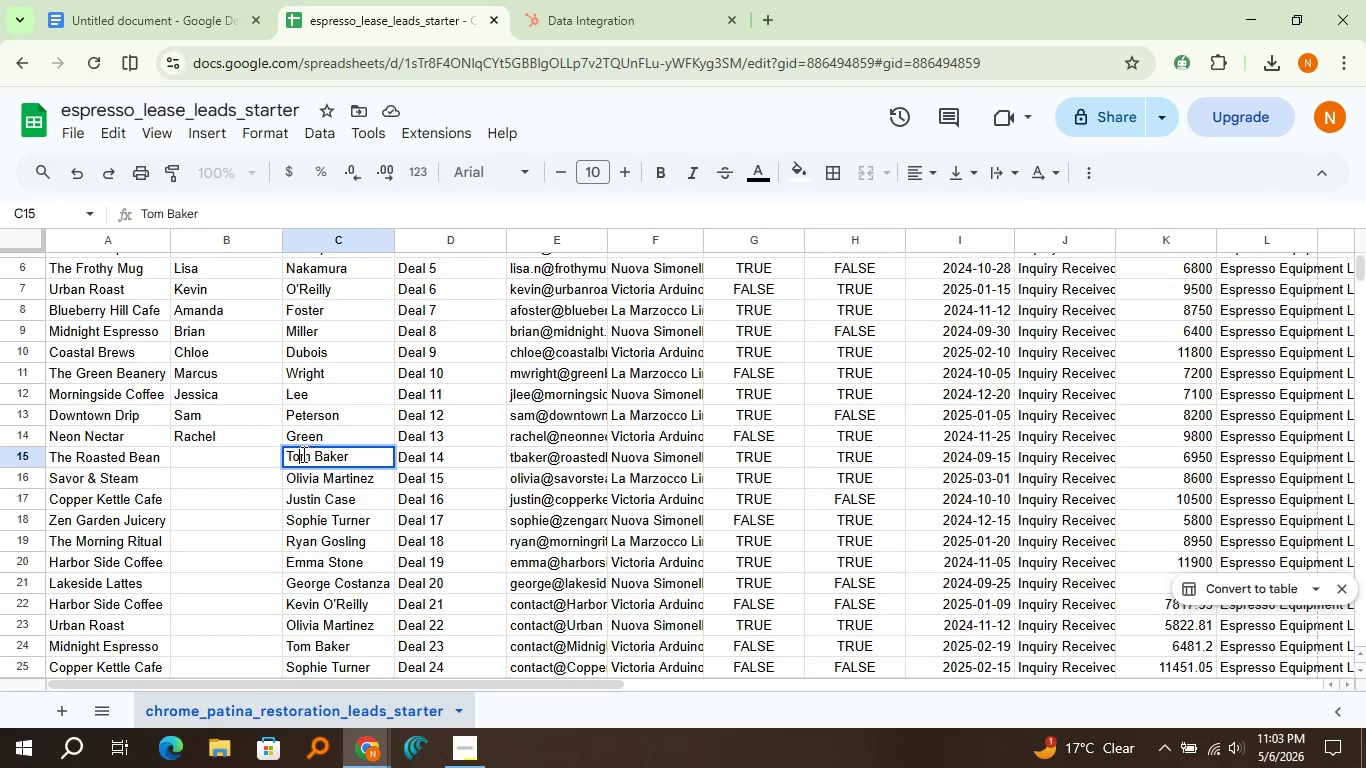 
double_click([302, 454])
 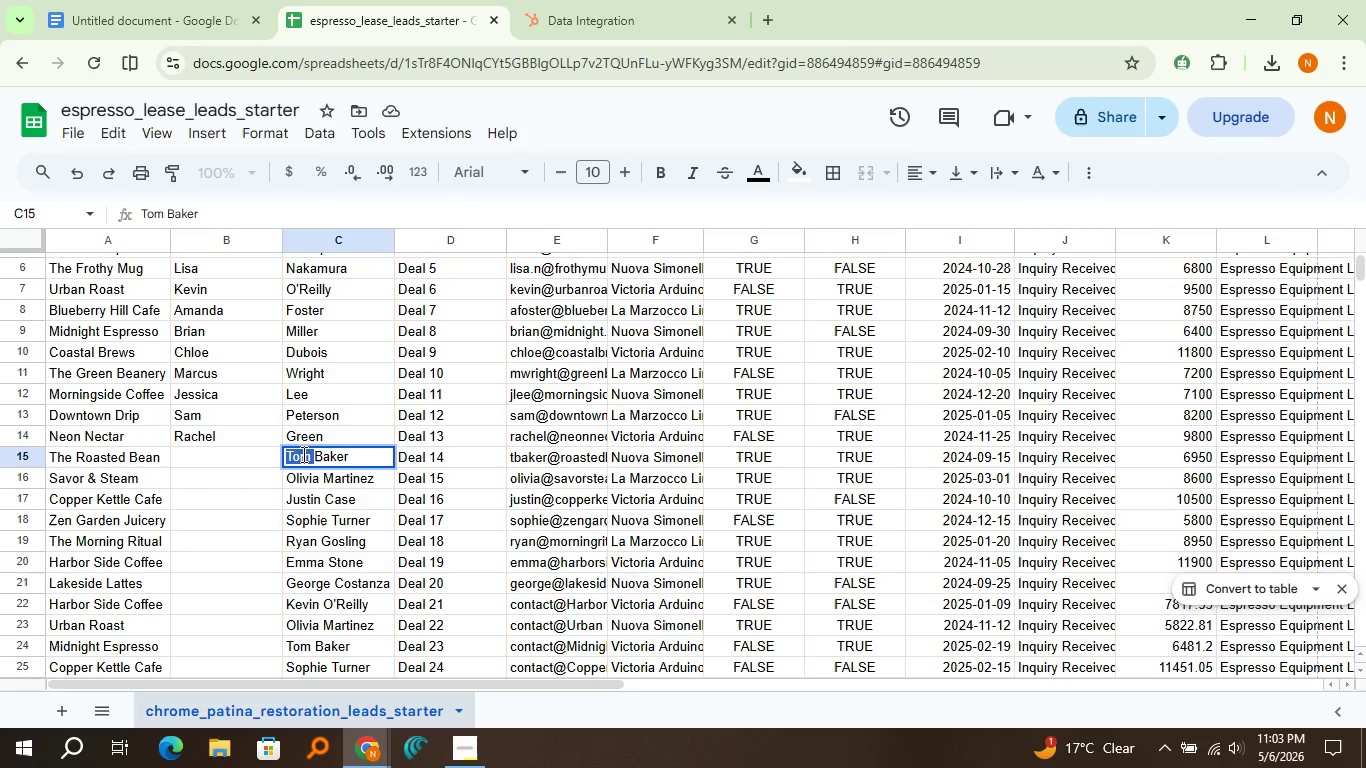 
triple_click([302, 454])
 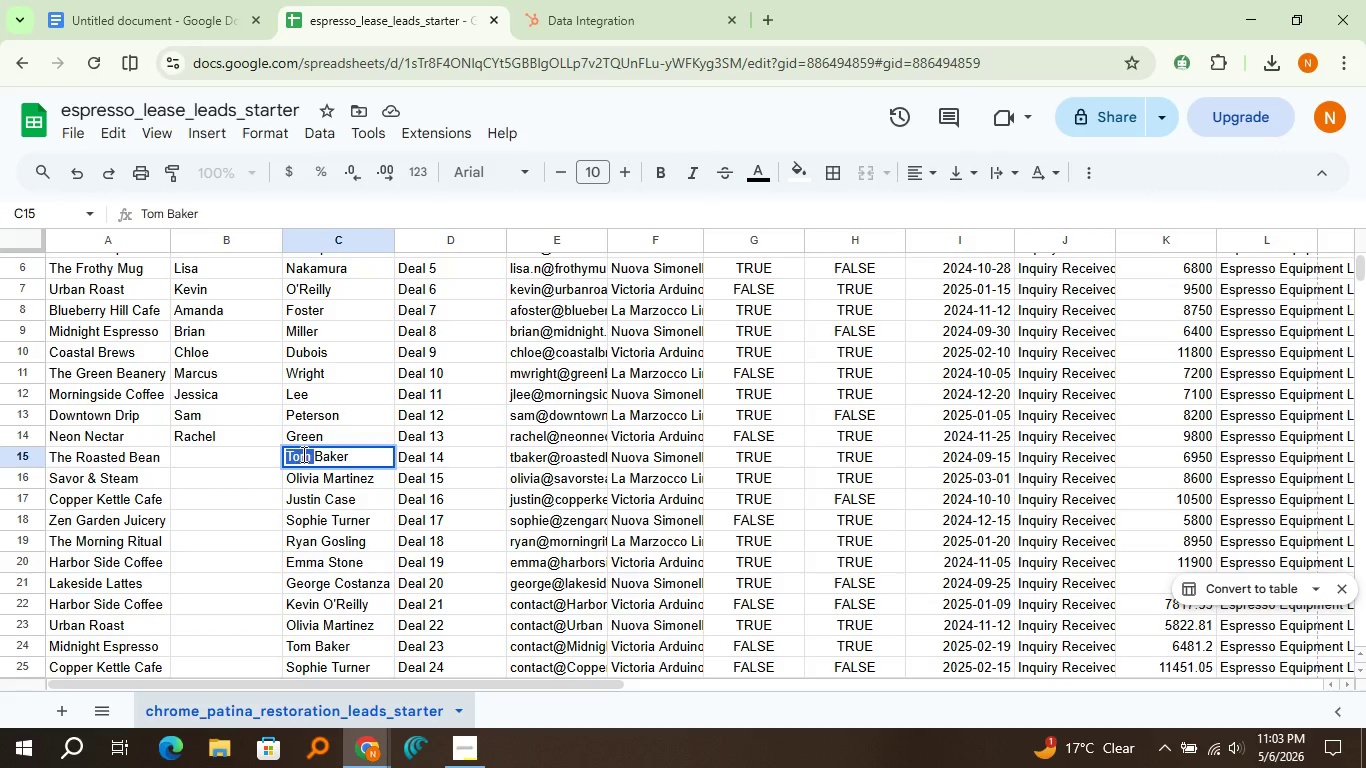 
key(Control+X)
 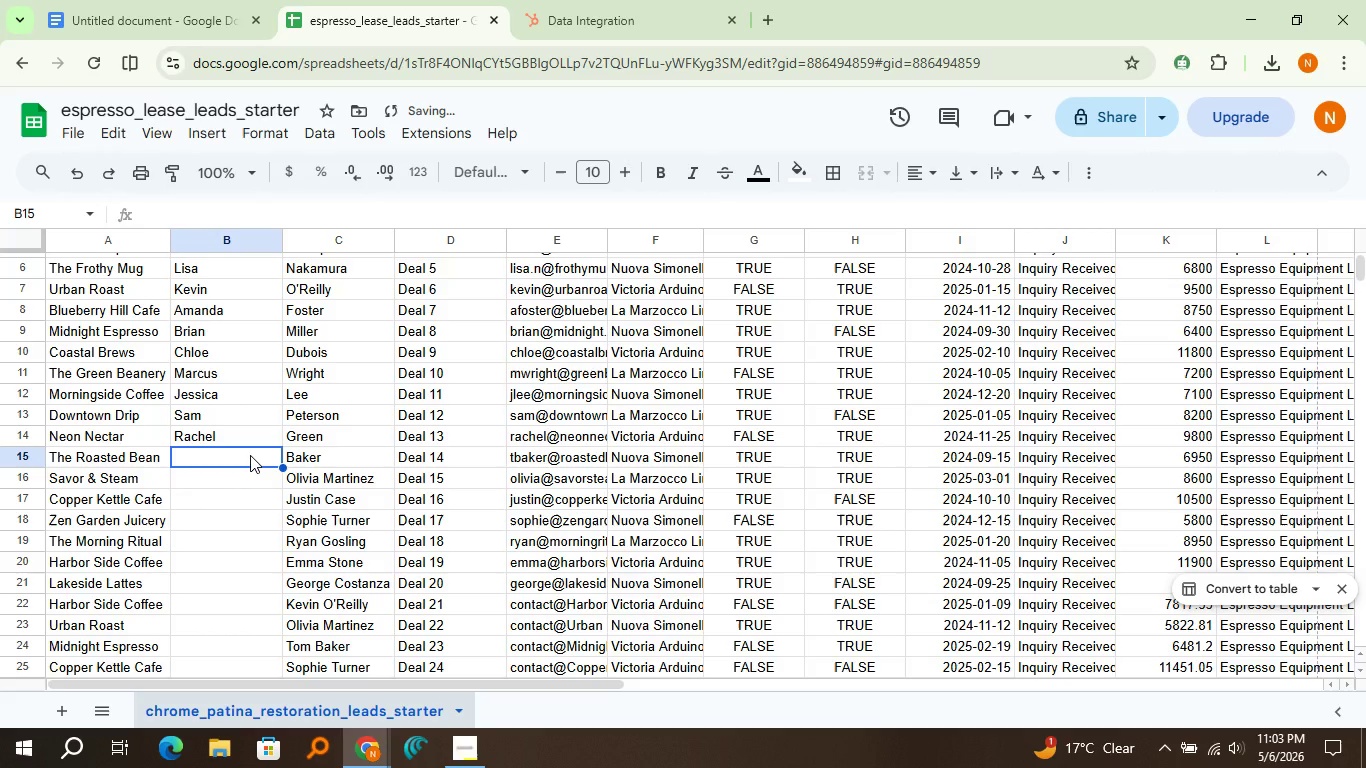 
left_click([250, 455])
 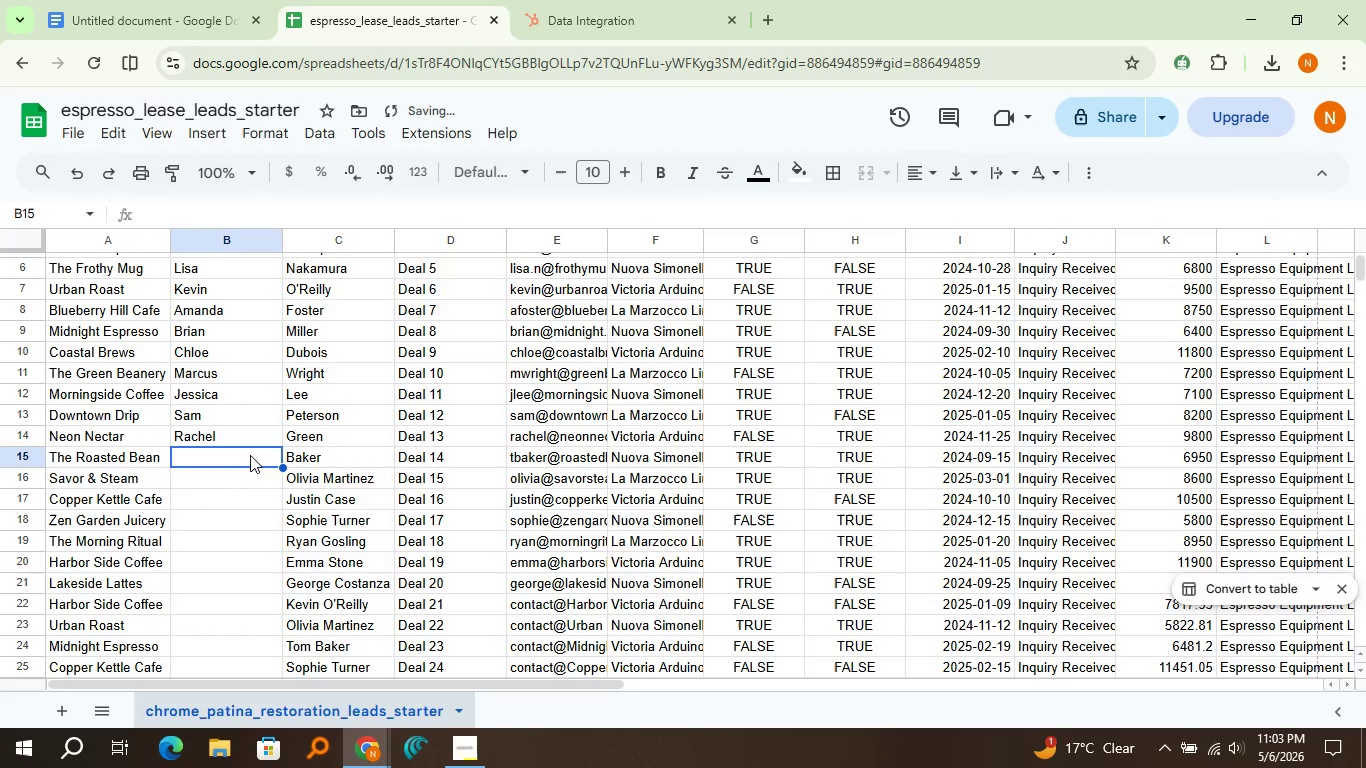 
key(Control+V)
 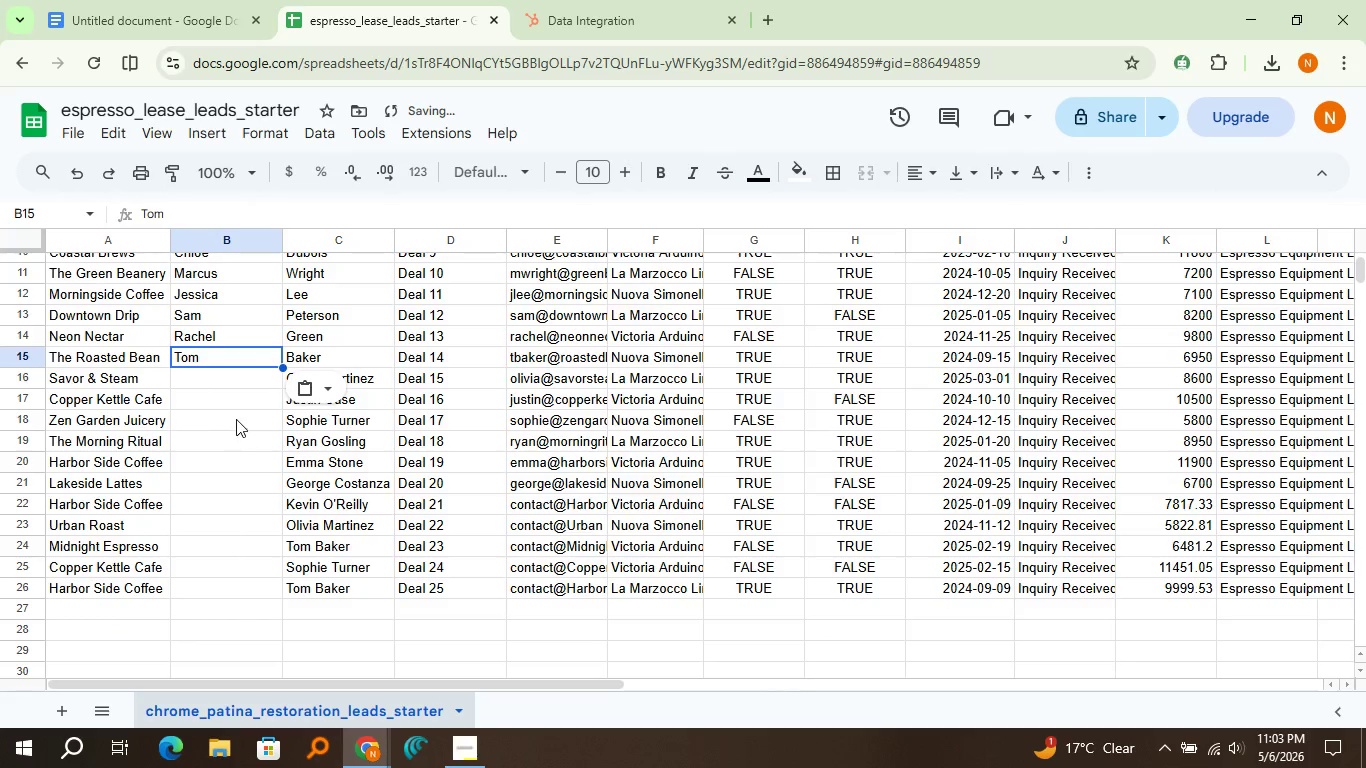 
scroll: coordinate [230, 421], scroll_direction: down, amount: 1.0
 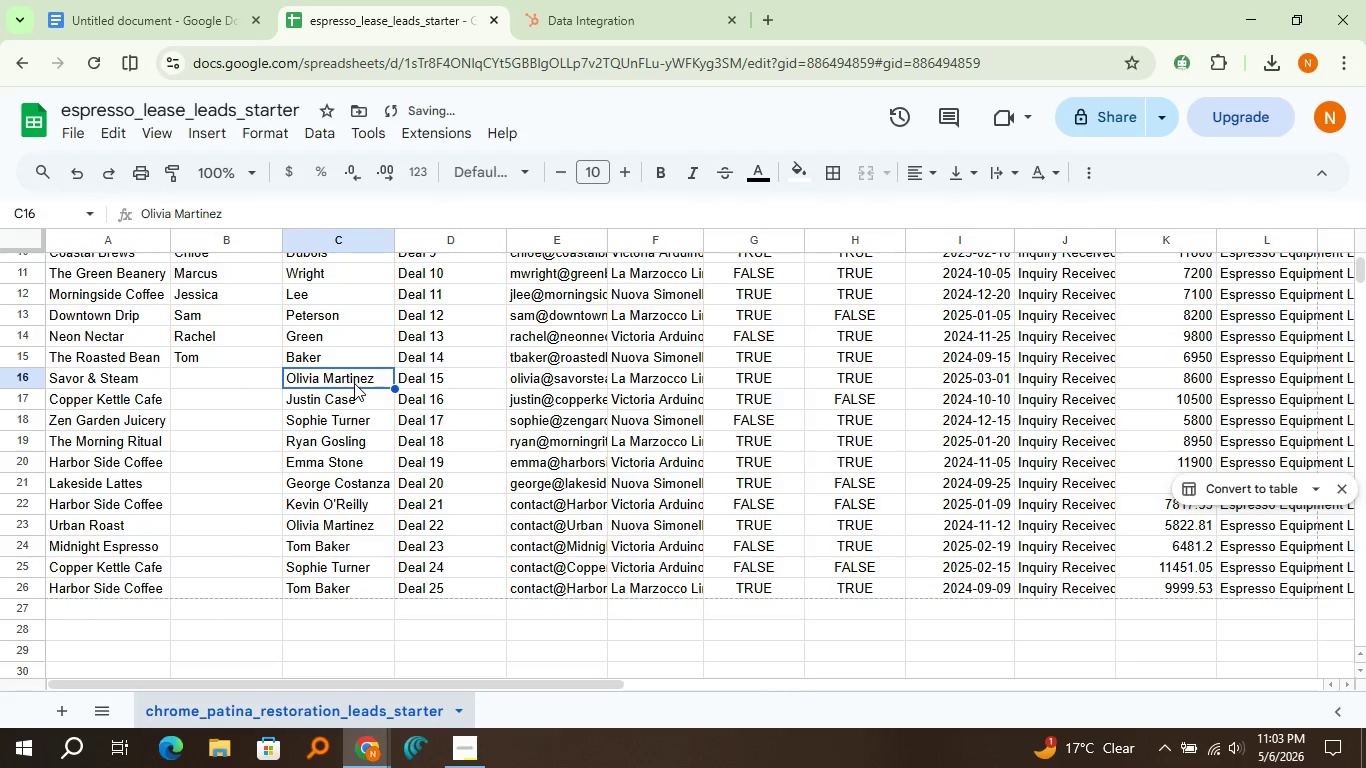 
double_click([354, 383])
 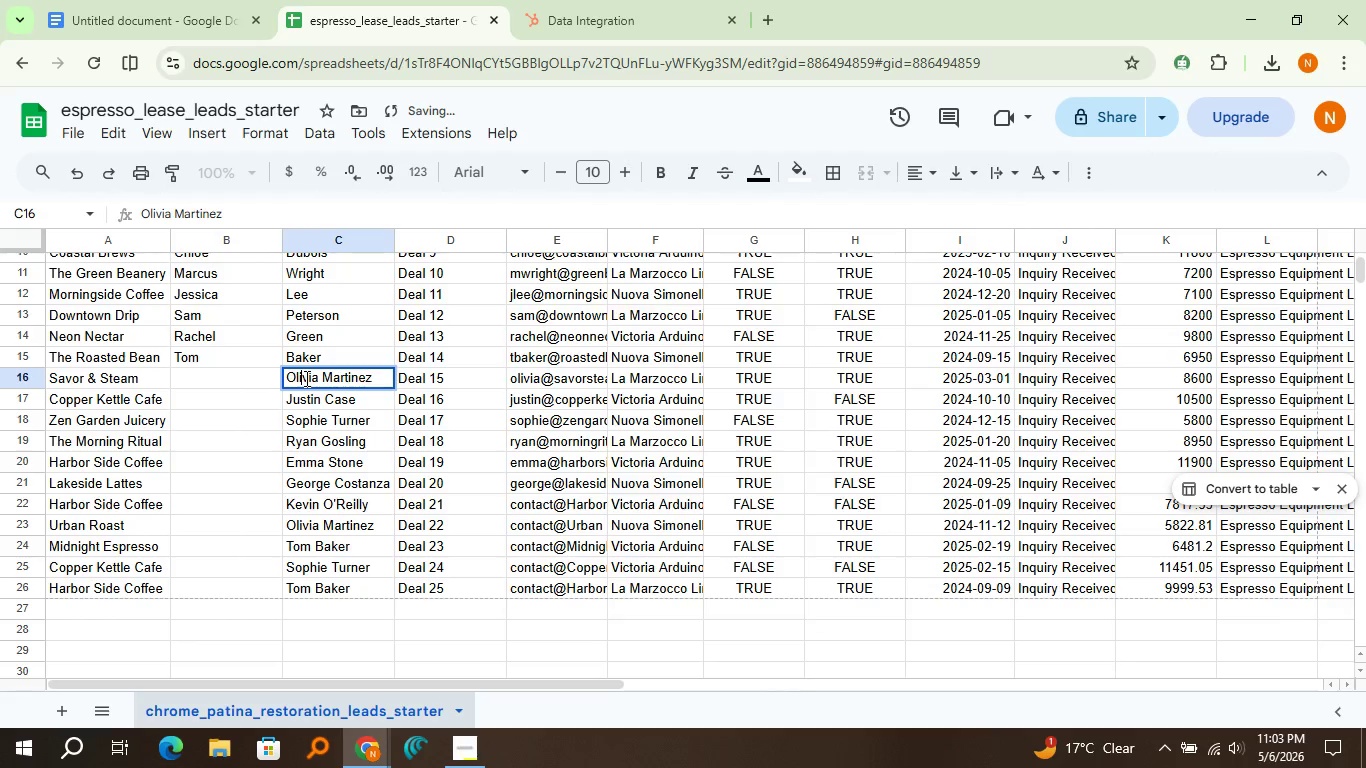 
triple_click([305, 378])
 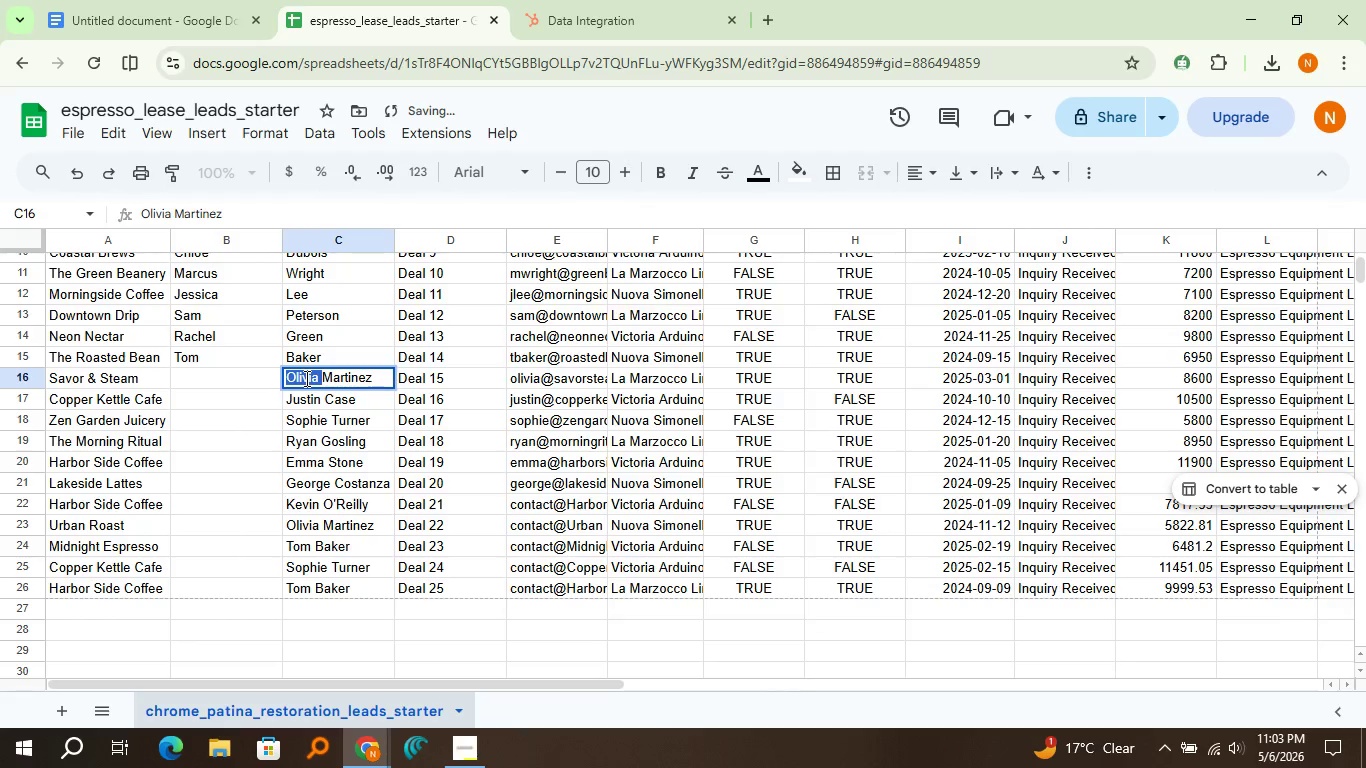 
triple_click([305, 378])
 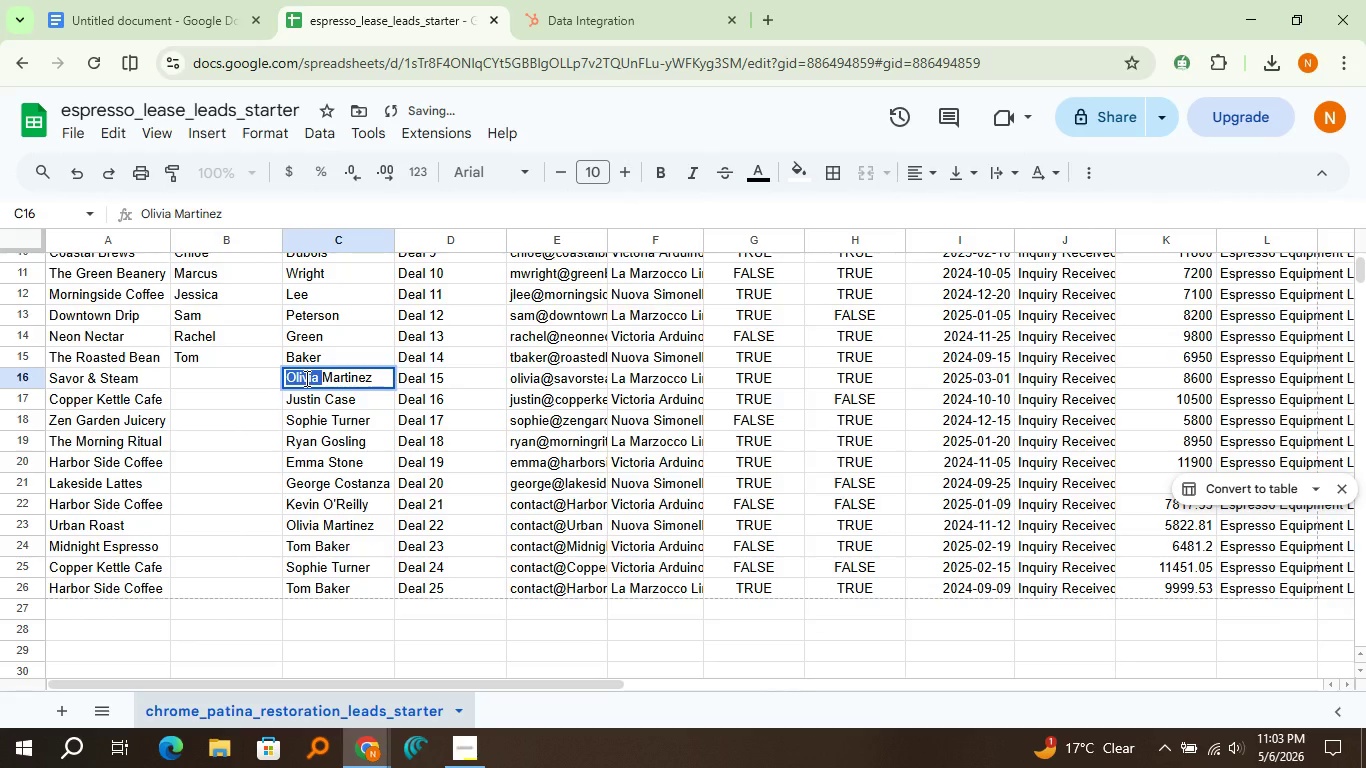 
key(Control+X)
 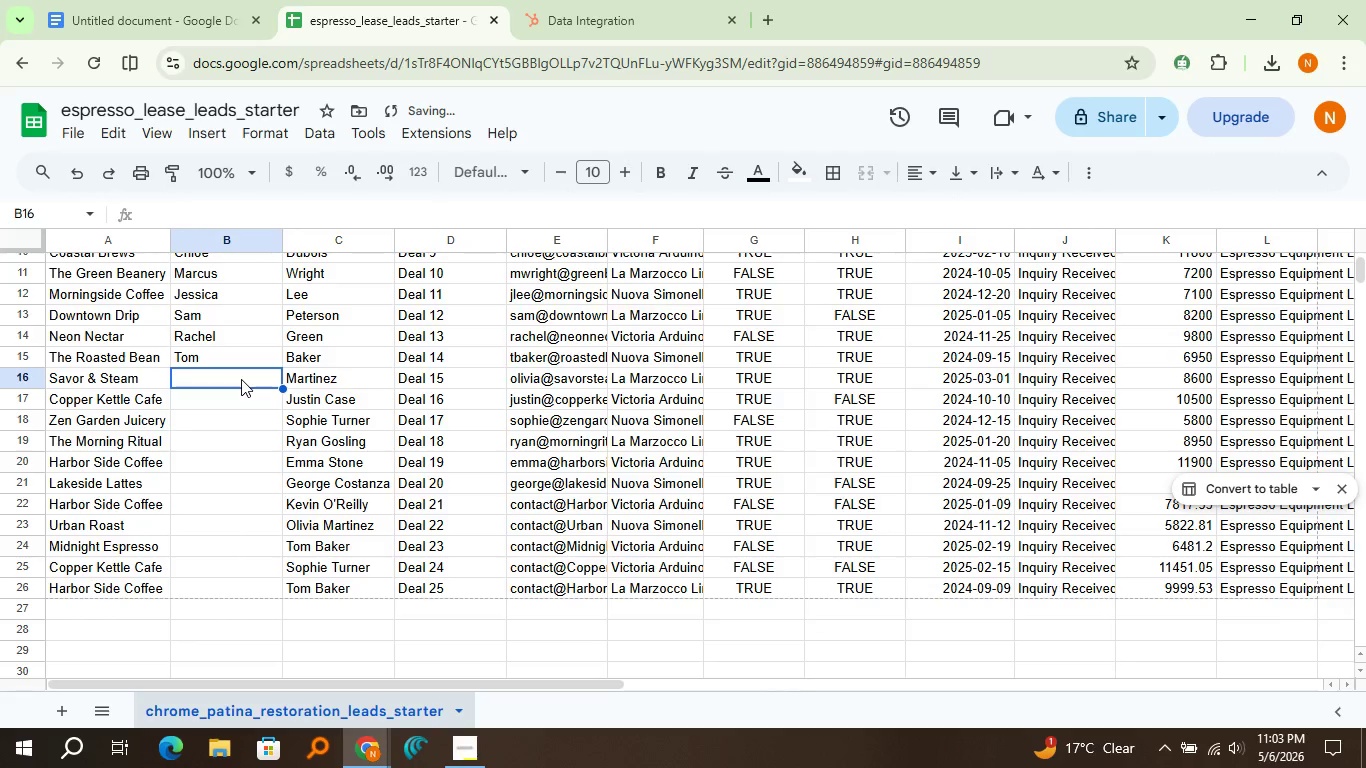 
left_click([241, 379])
 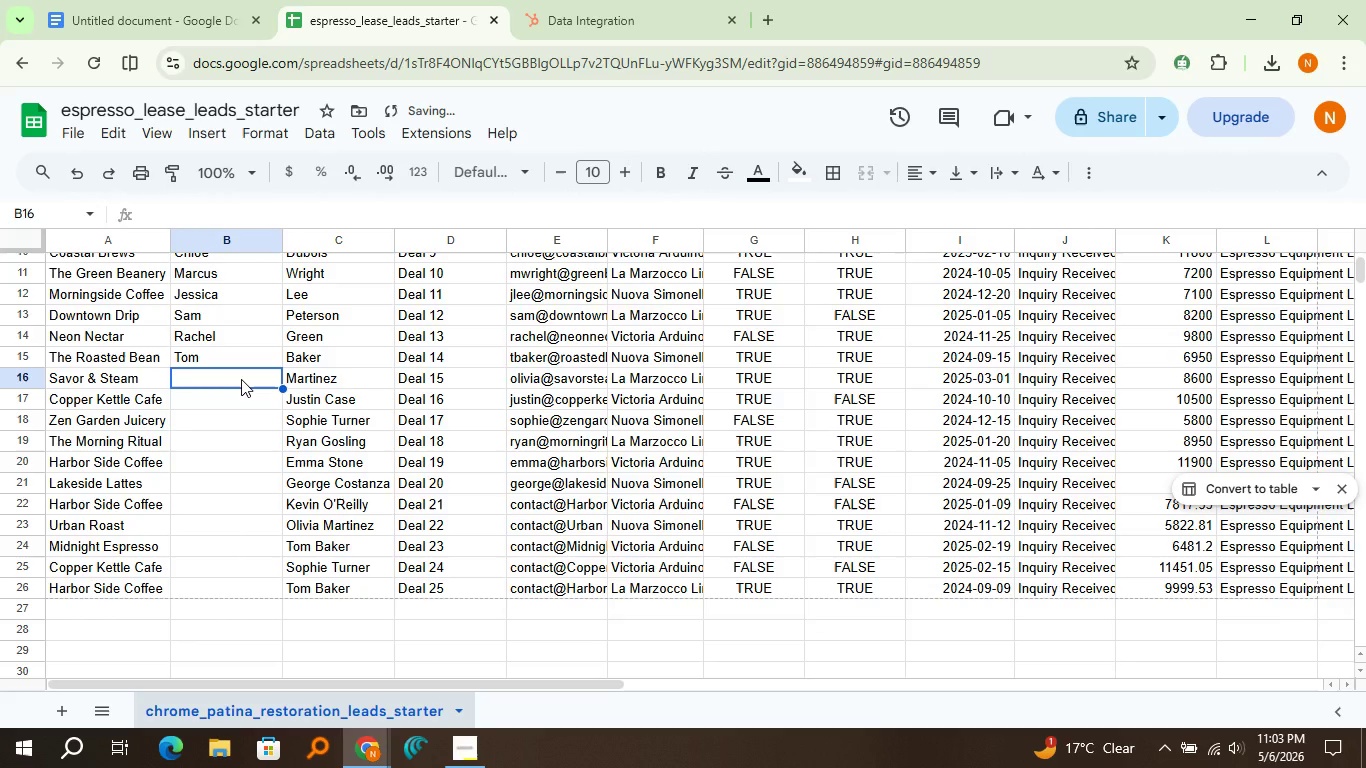 
key(Control+V)
 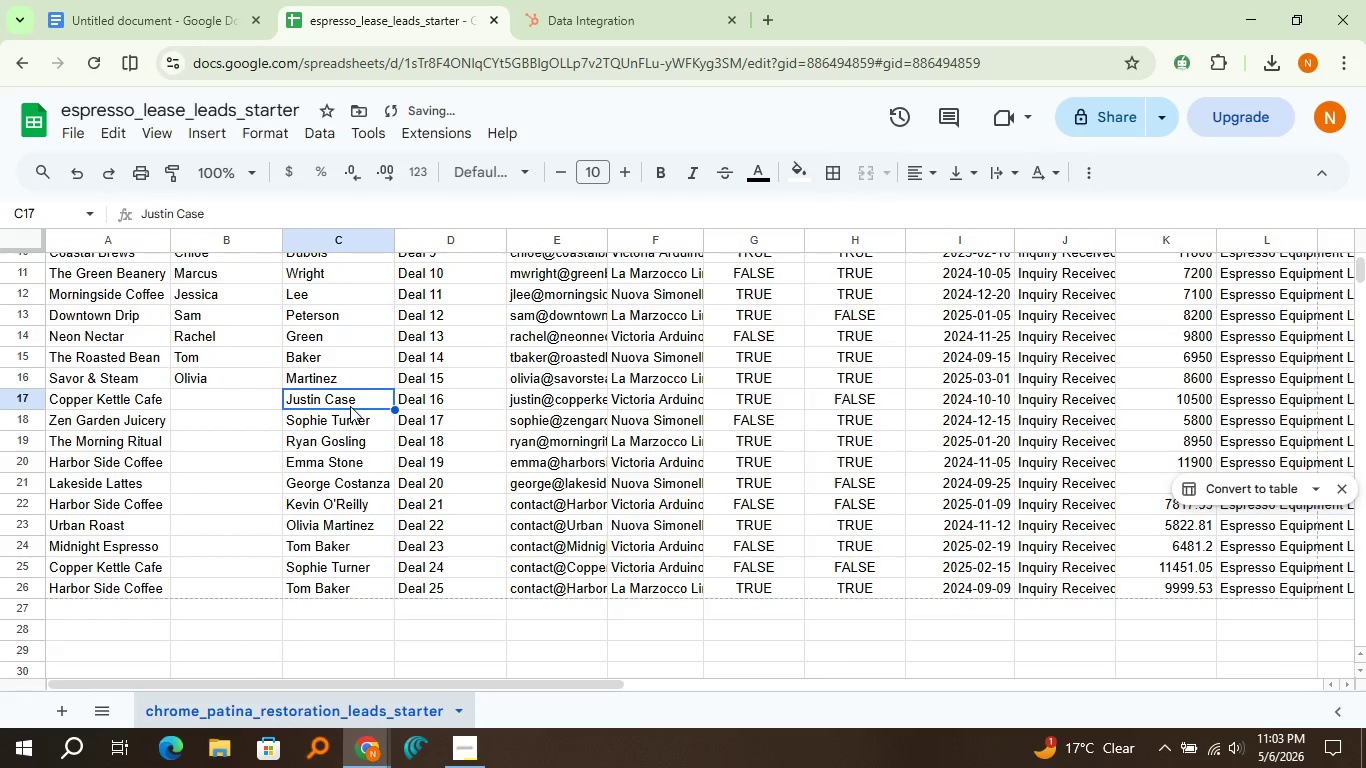 
double_click([350, 406])
 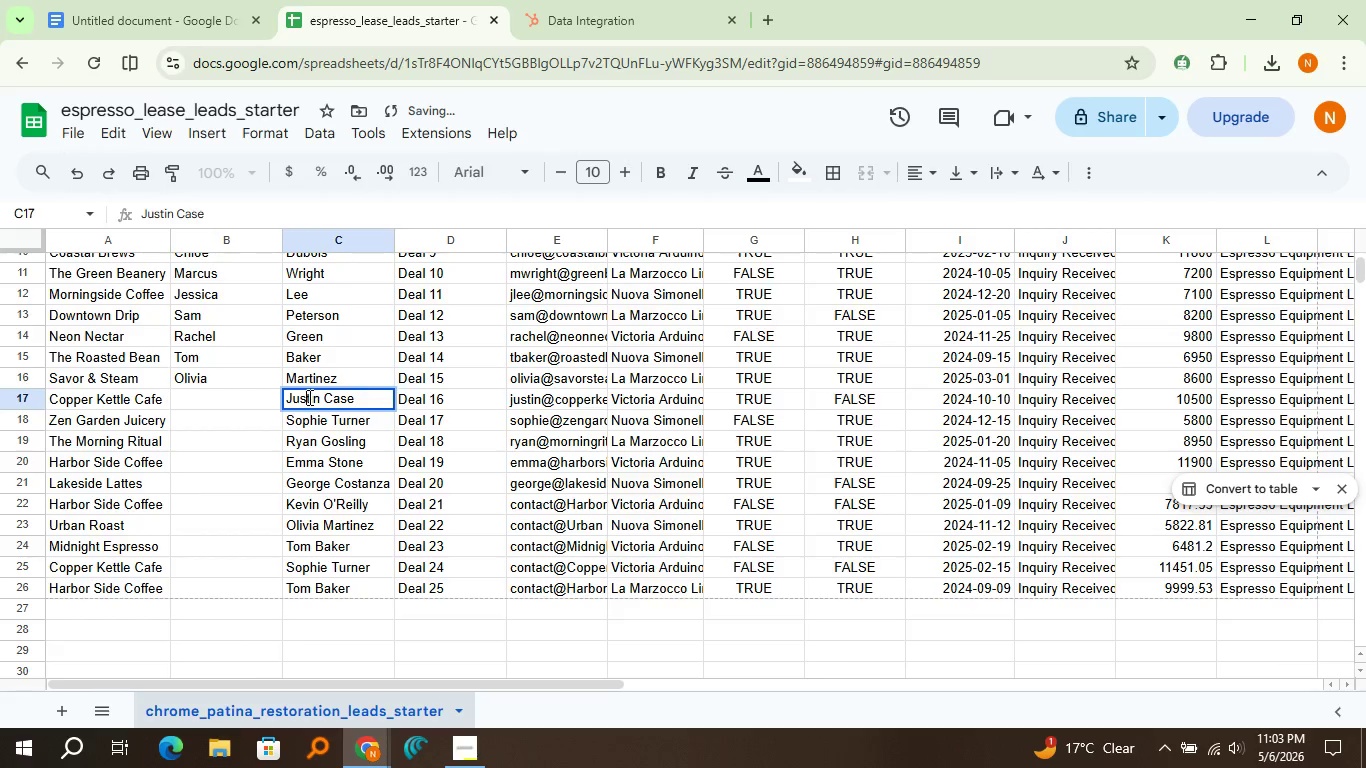 
triple_click([308, 397])
 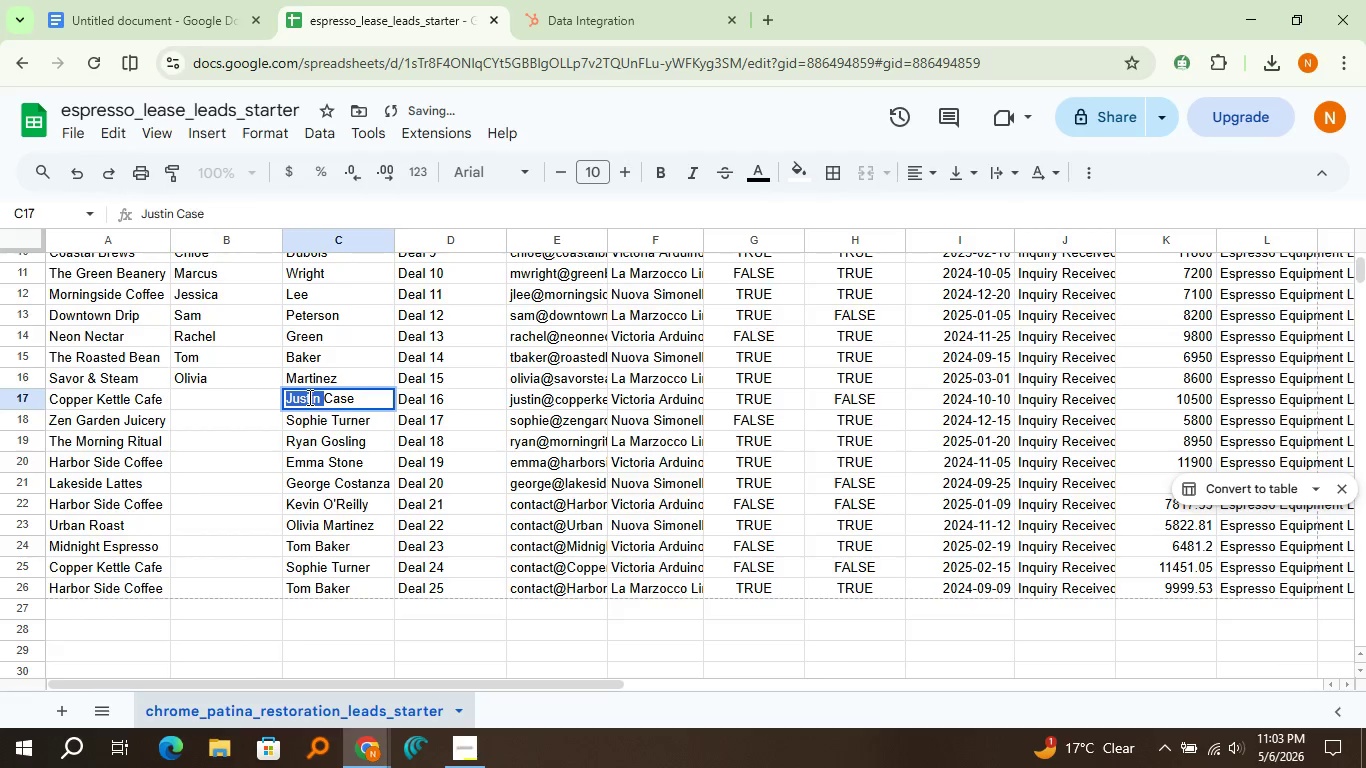 
triple_click([308, 397])
 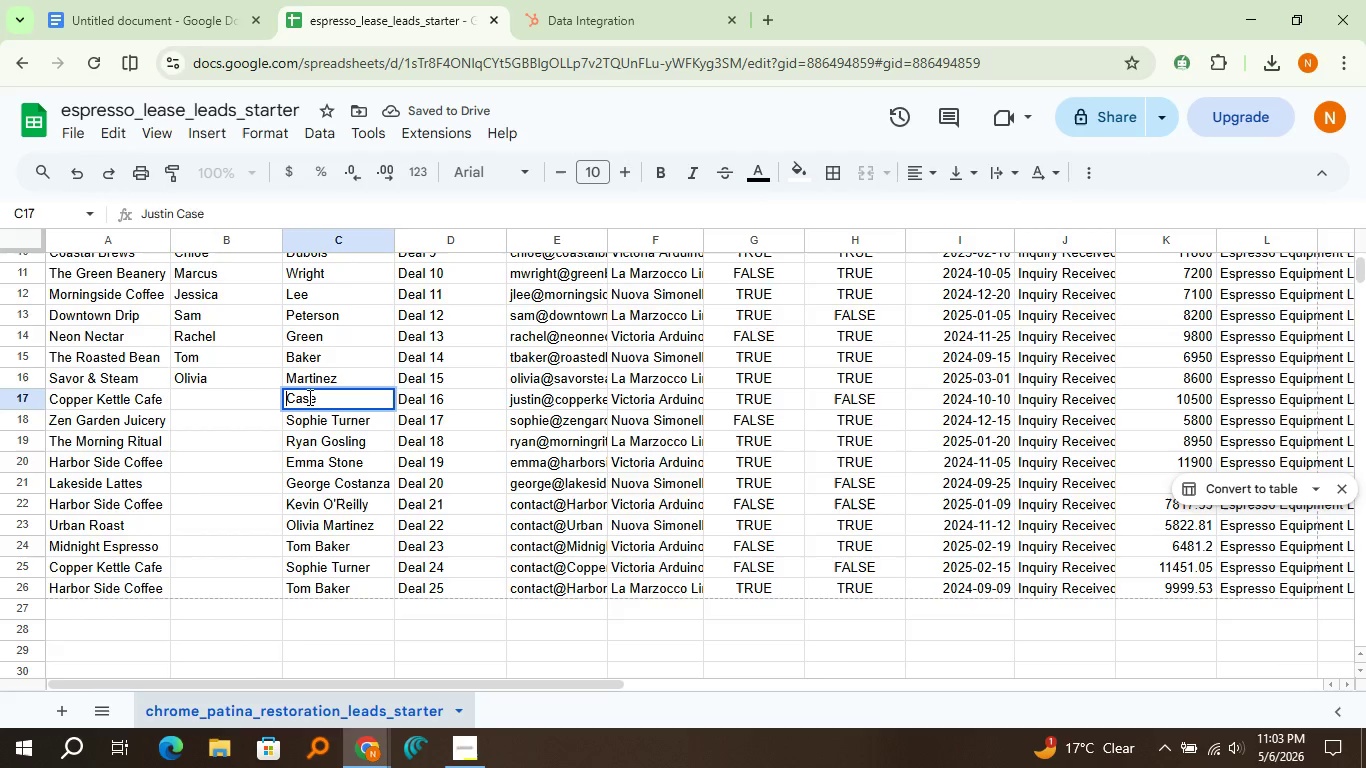 
key(Control+X)
 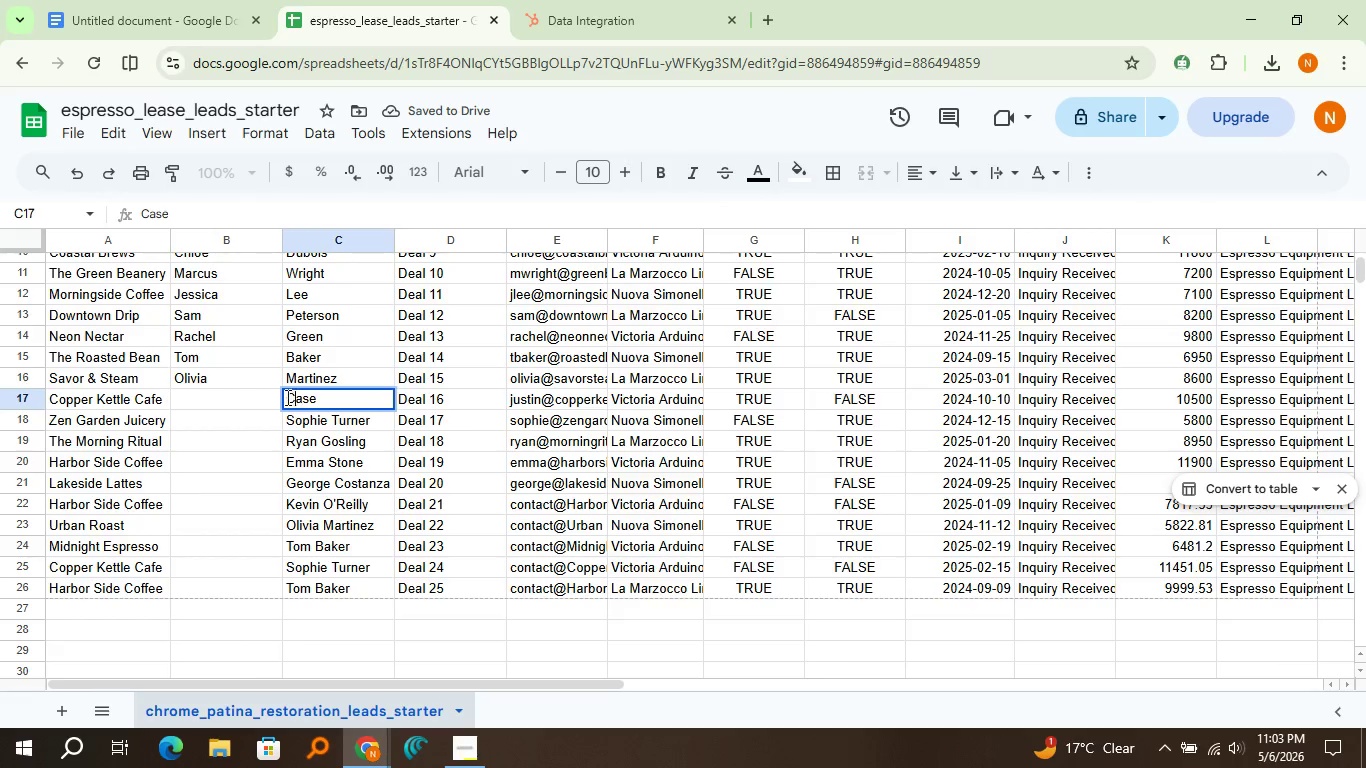 
left_click([291, 397])
 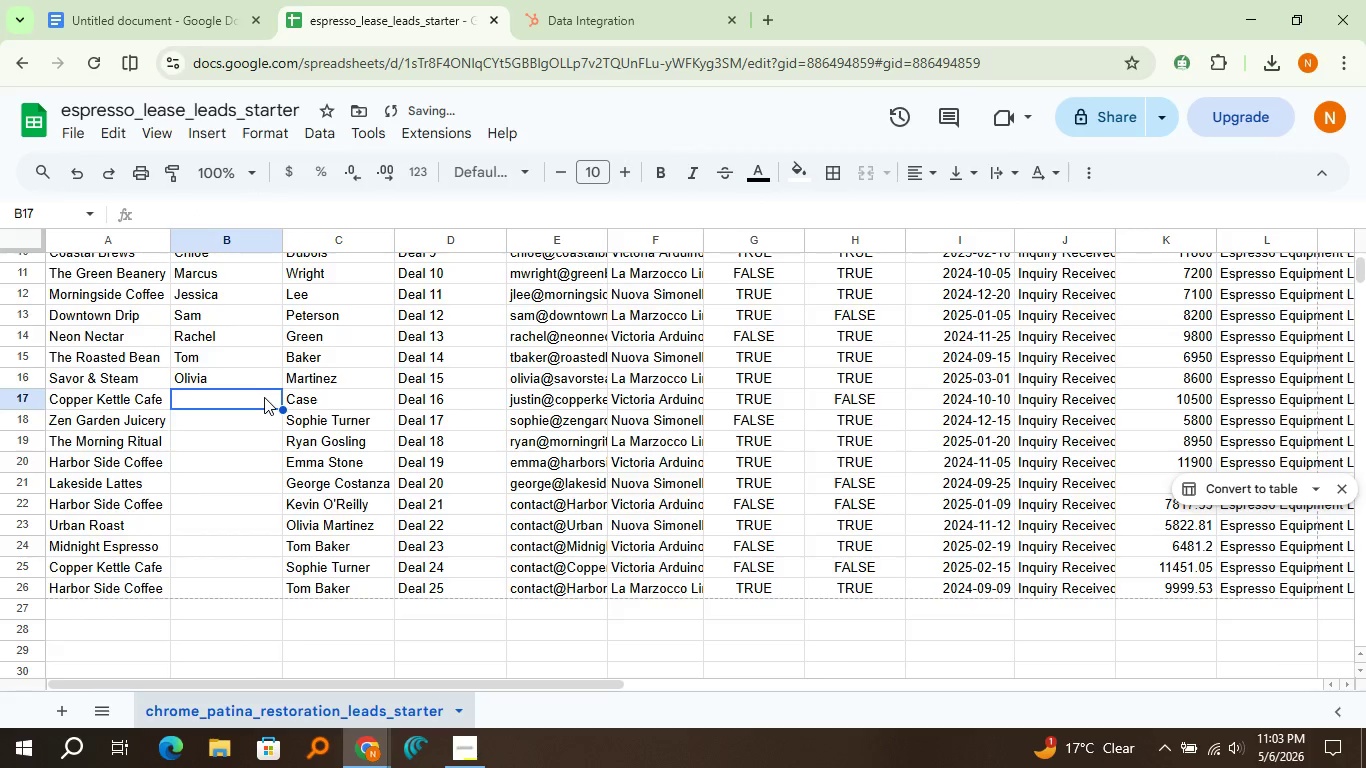 
double_click([264, 397])
 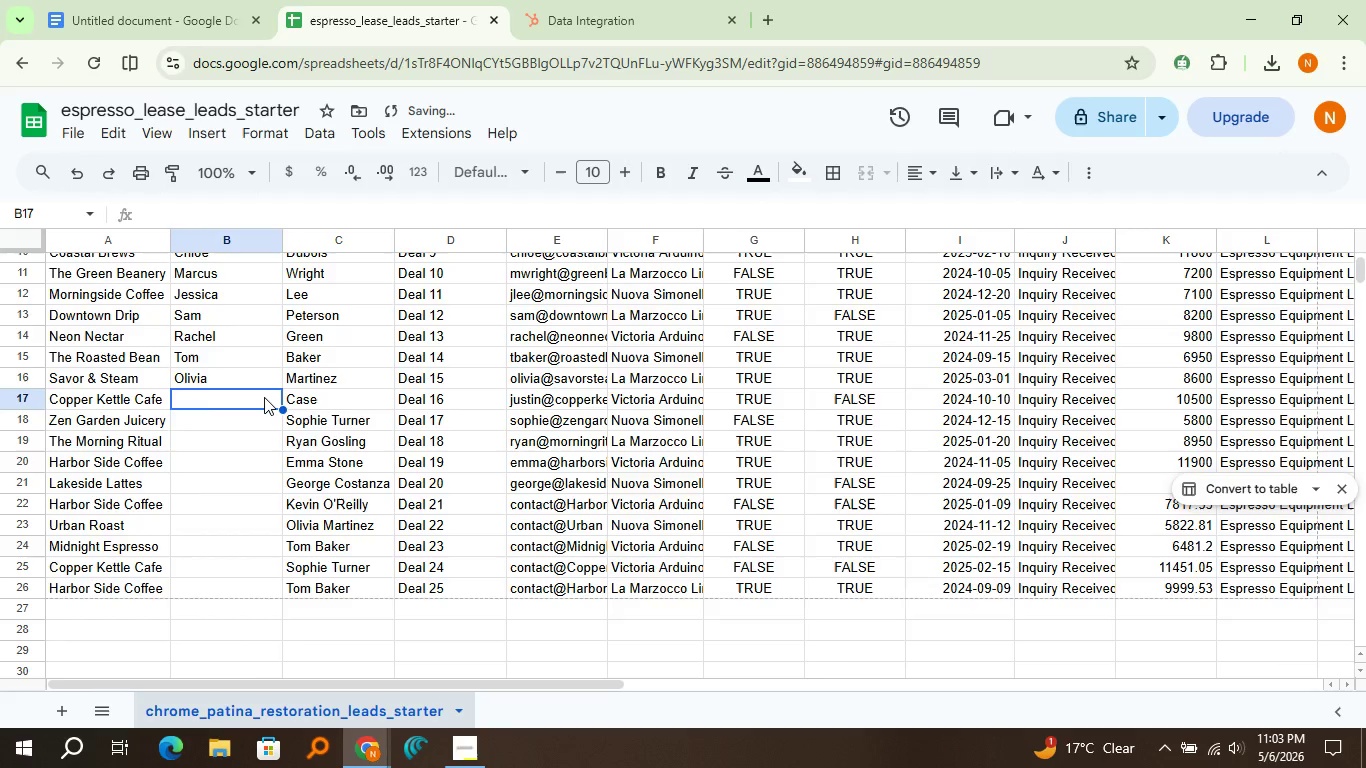 
key(Control+V)
 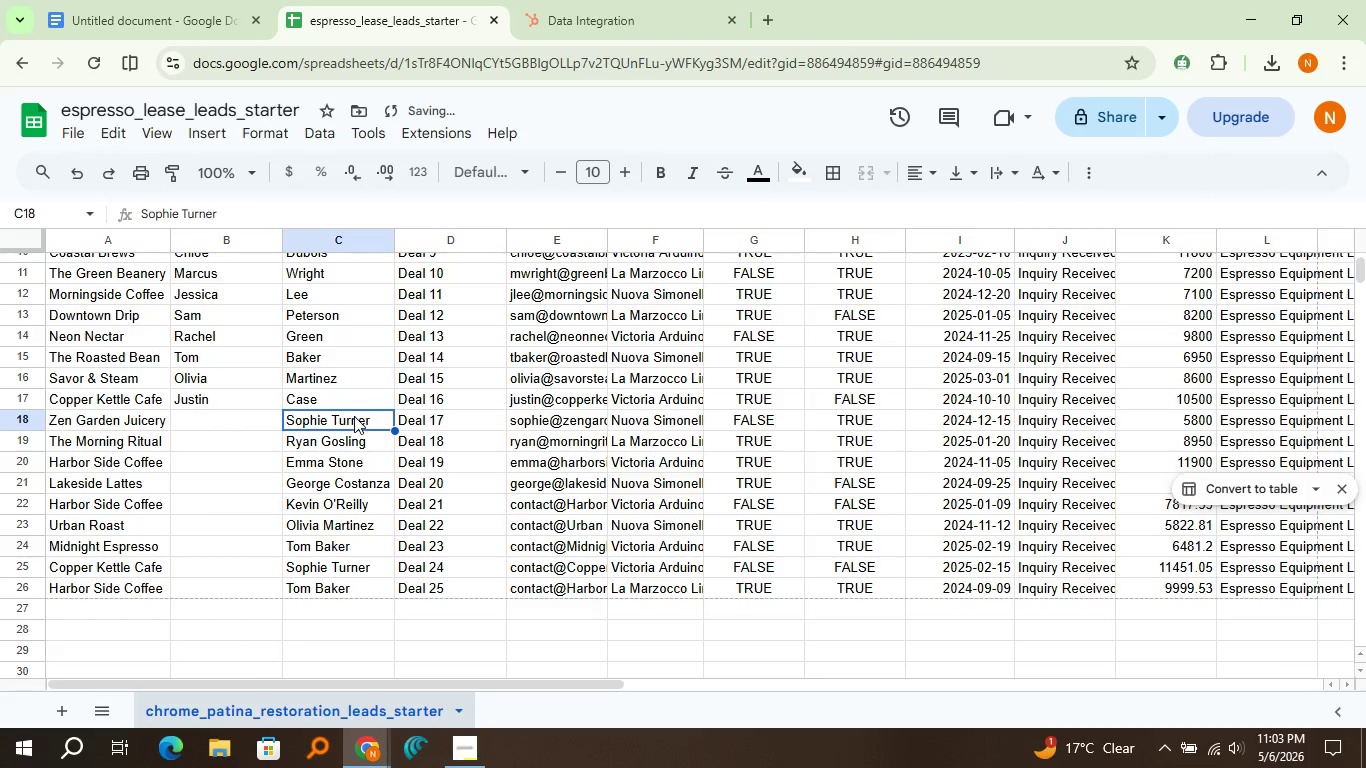 
double_click([362, 416])
 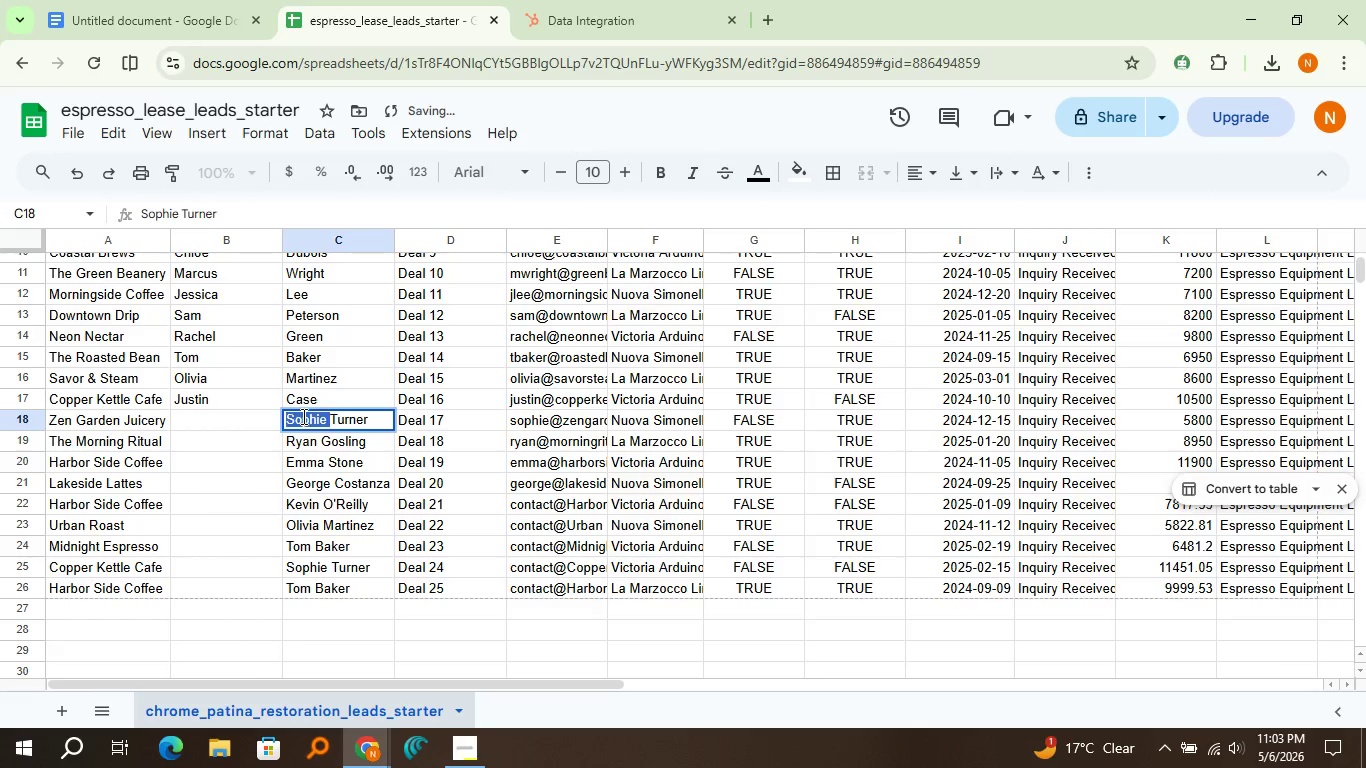 
triple_click([302, 416])
 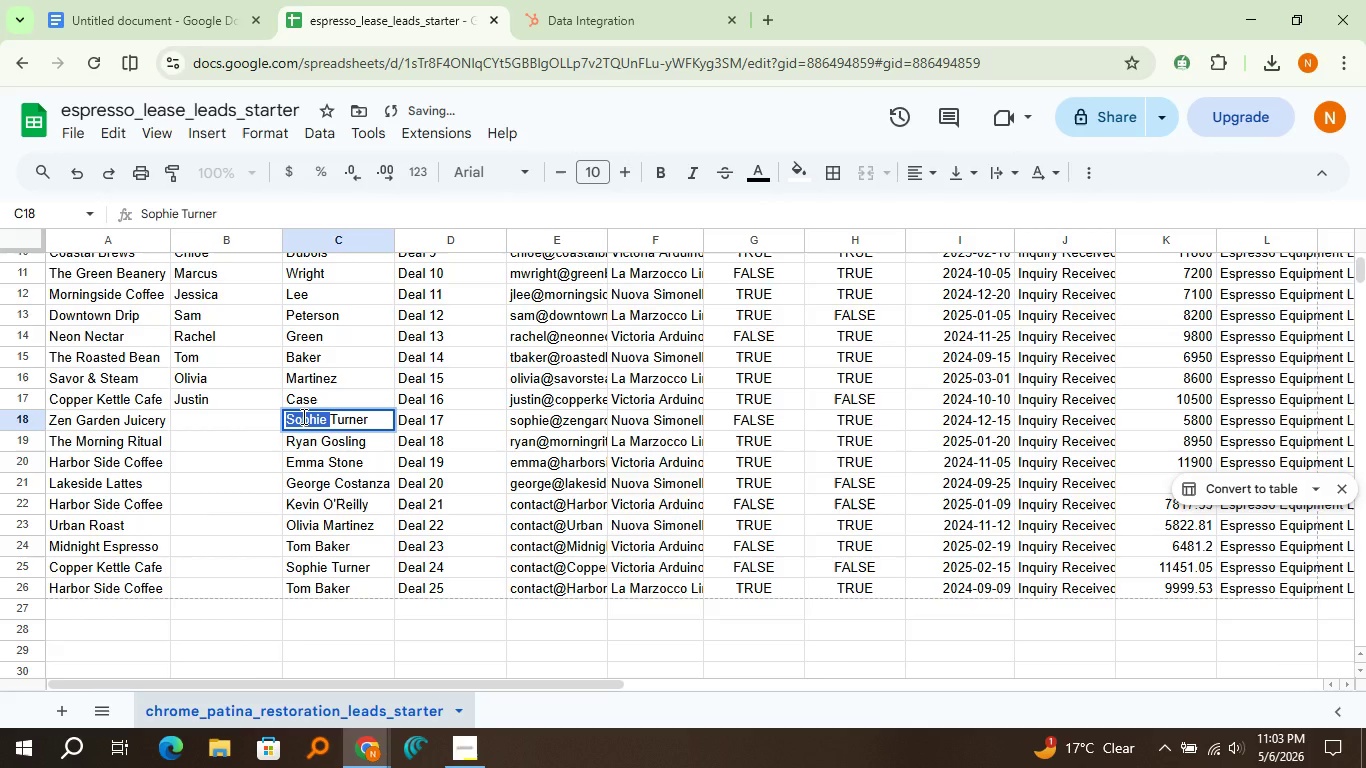 
triple_click([302, 416])
 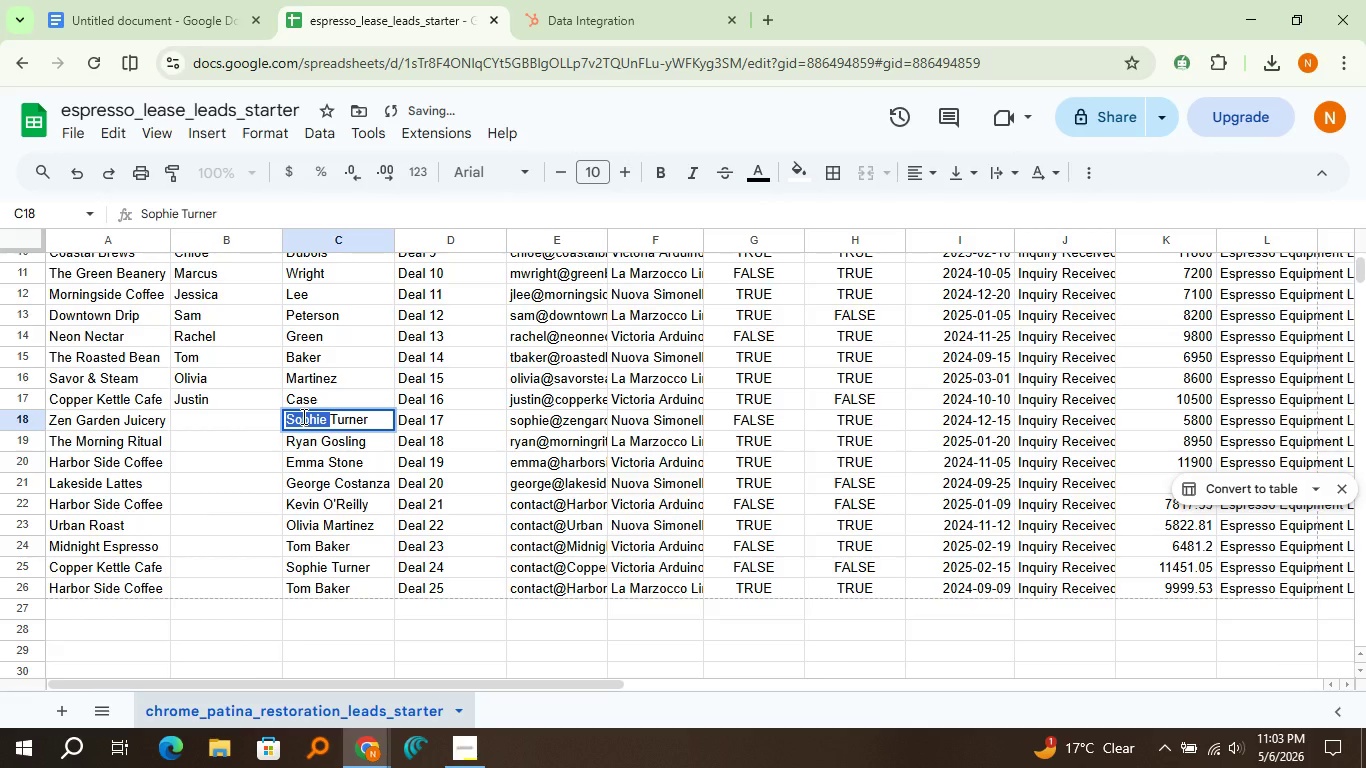 
key(Control+X)
 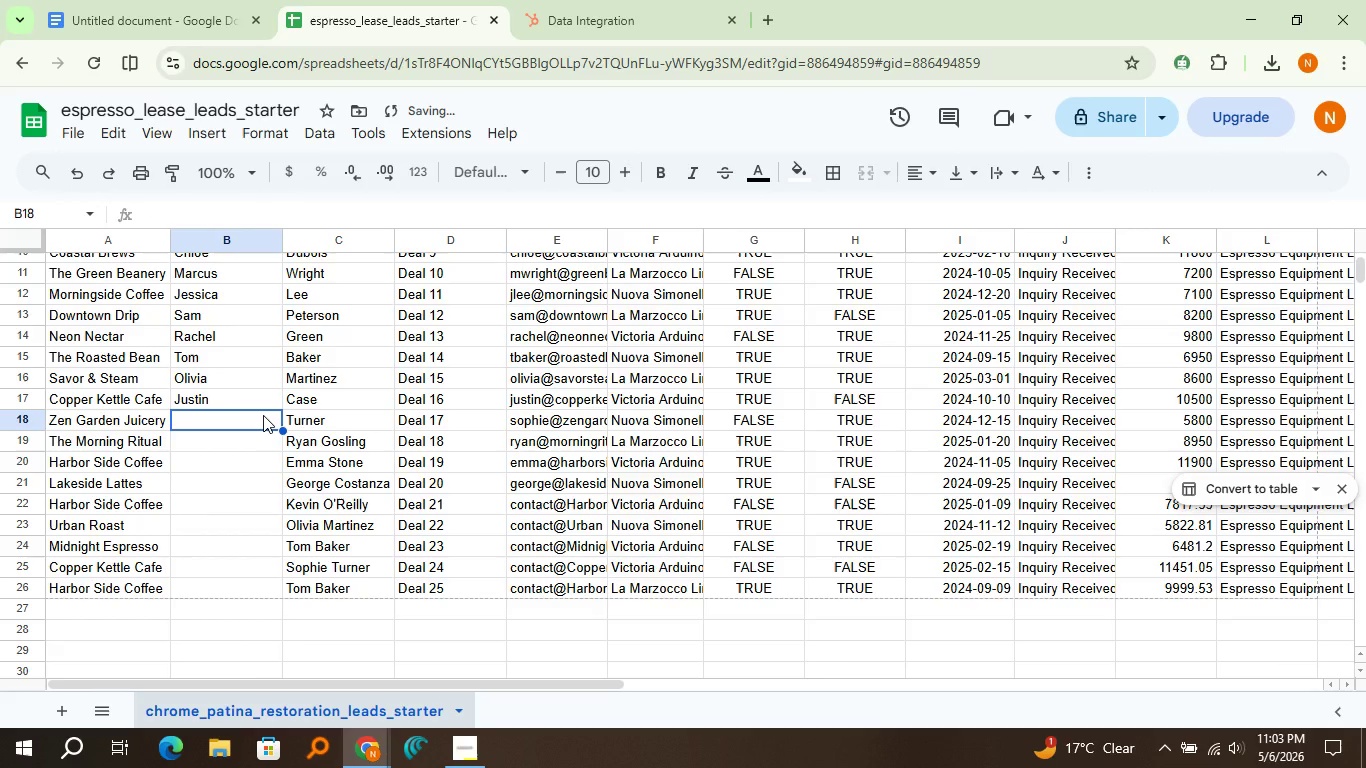 
left_click([263, 415])
 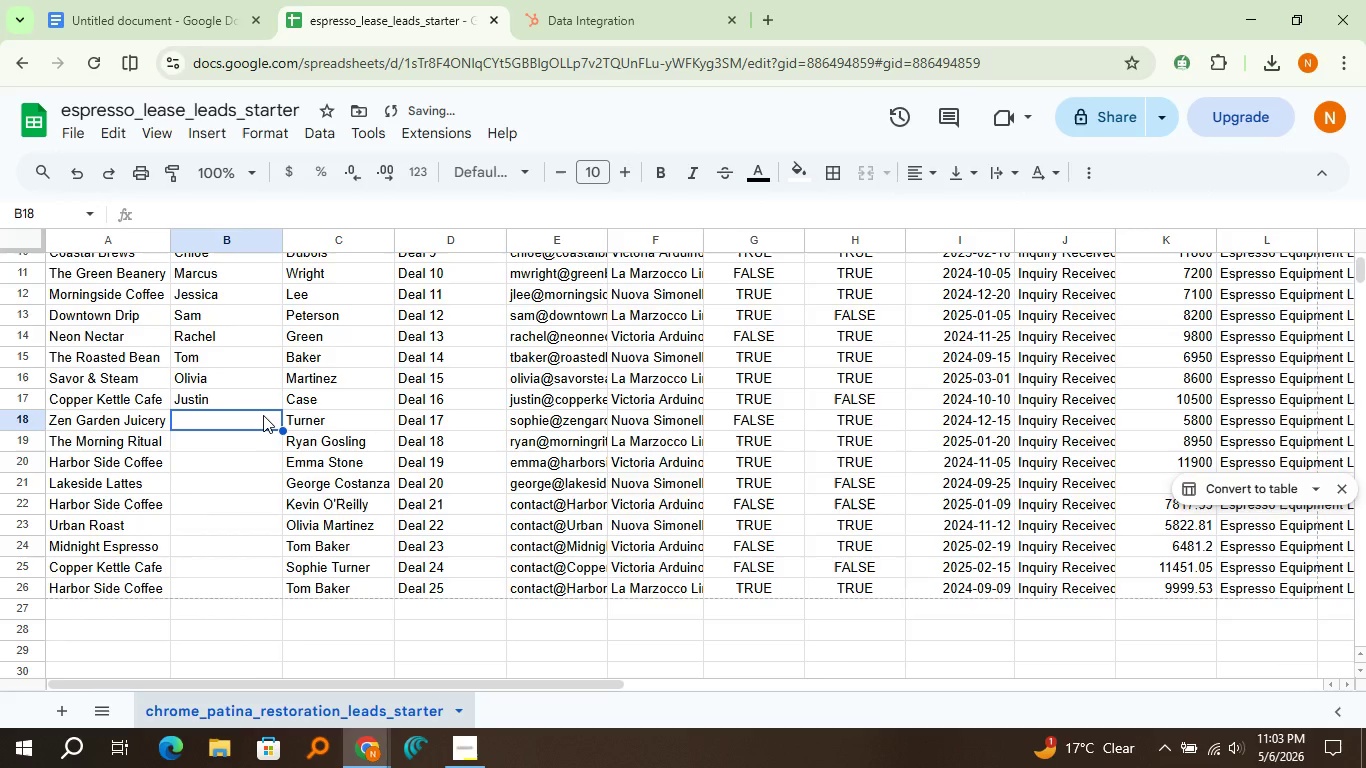 
key(Control+V)
 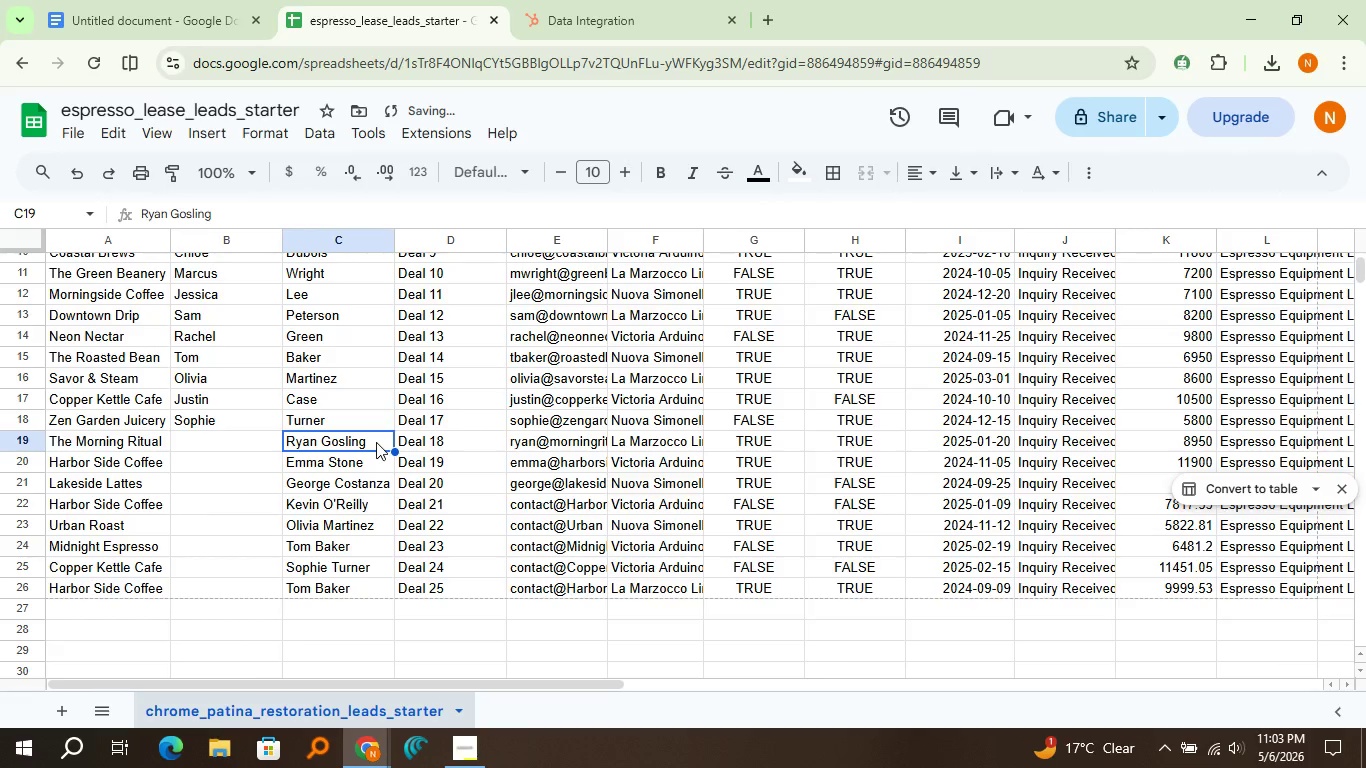 
double_click([376, 442])
 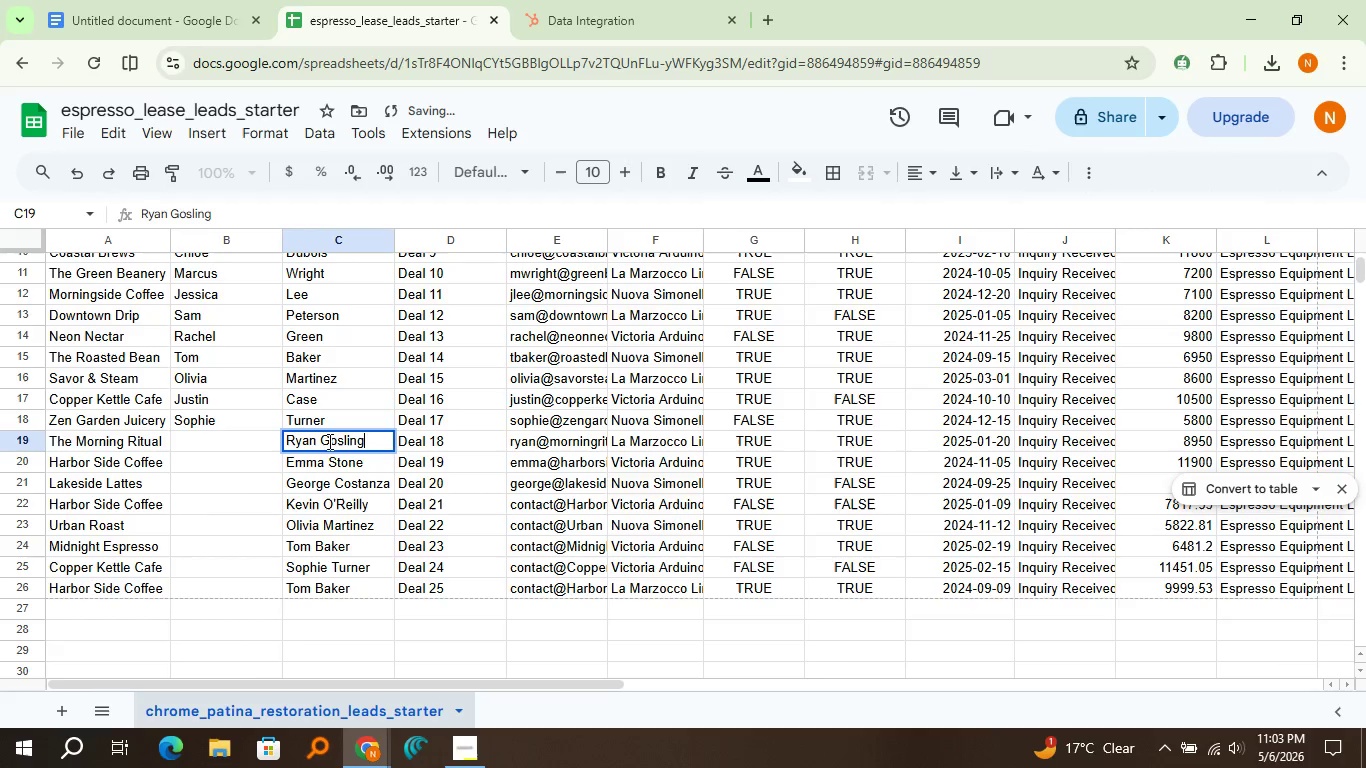 
triple_click([376, 442])
 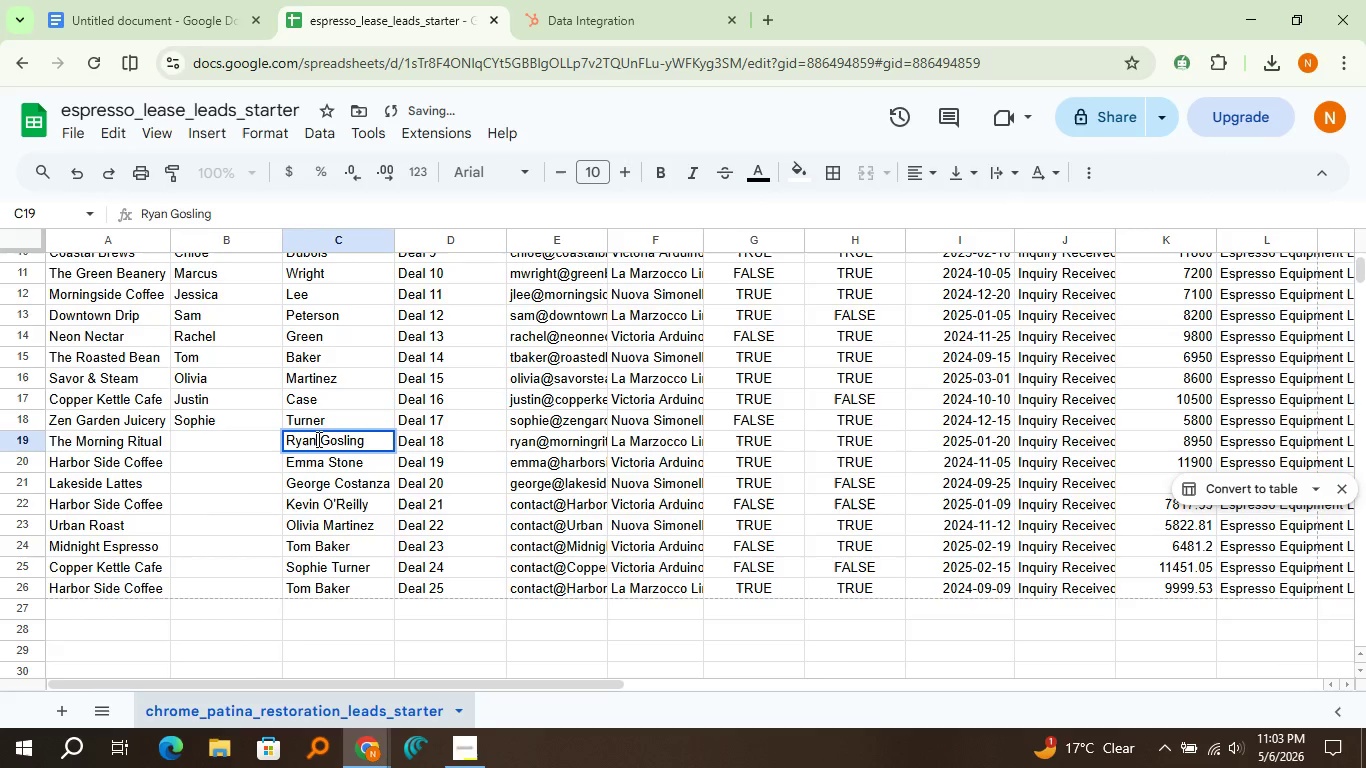 
triple_click([317, 439])
 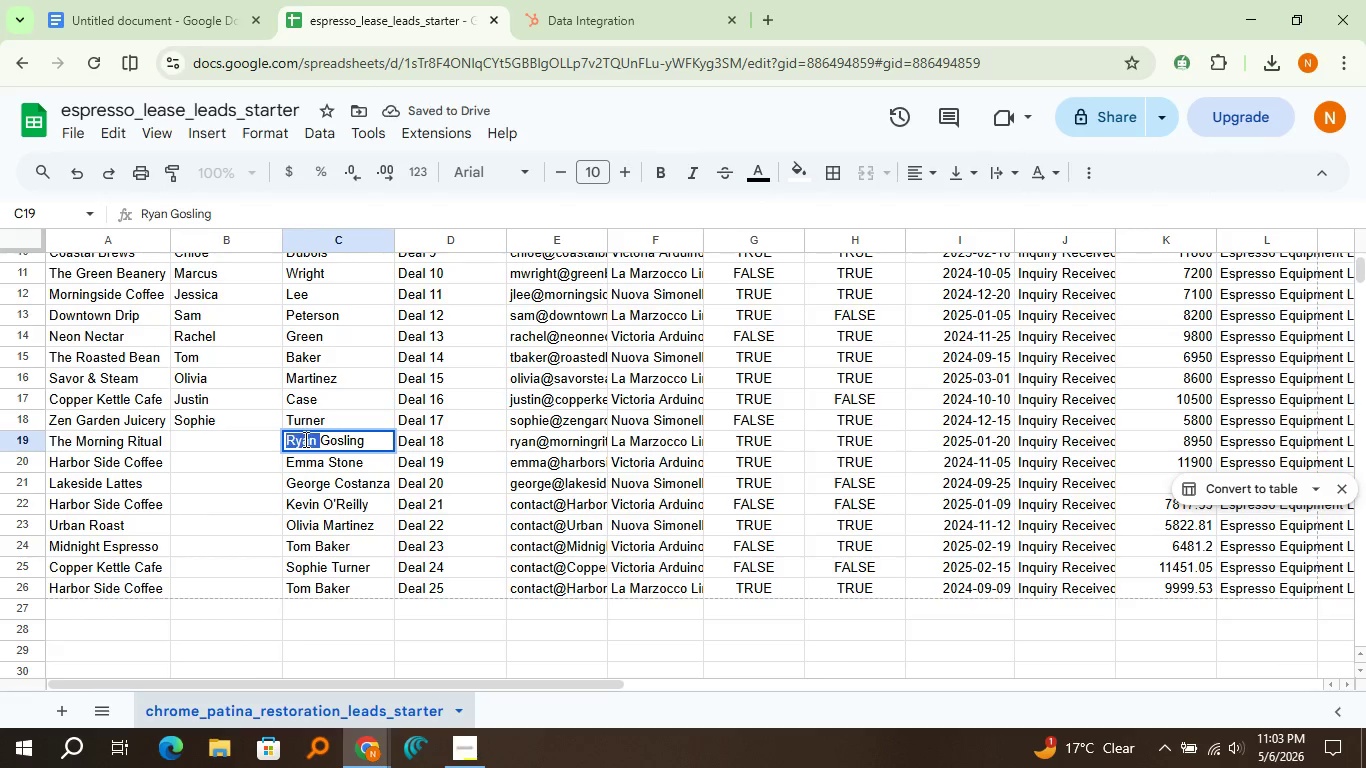 
triple_click([304, 439])
 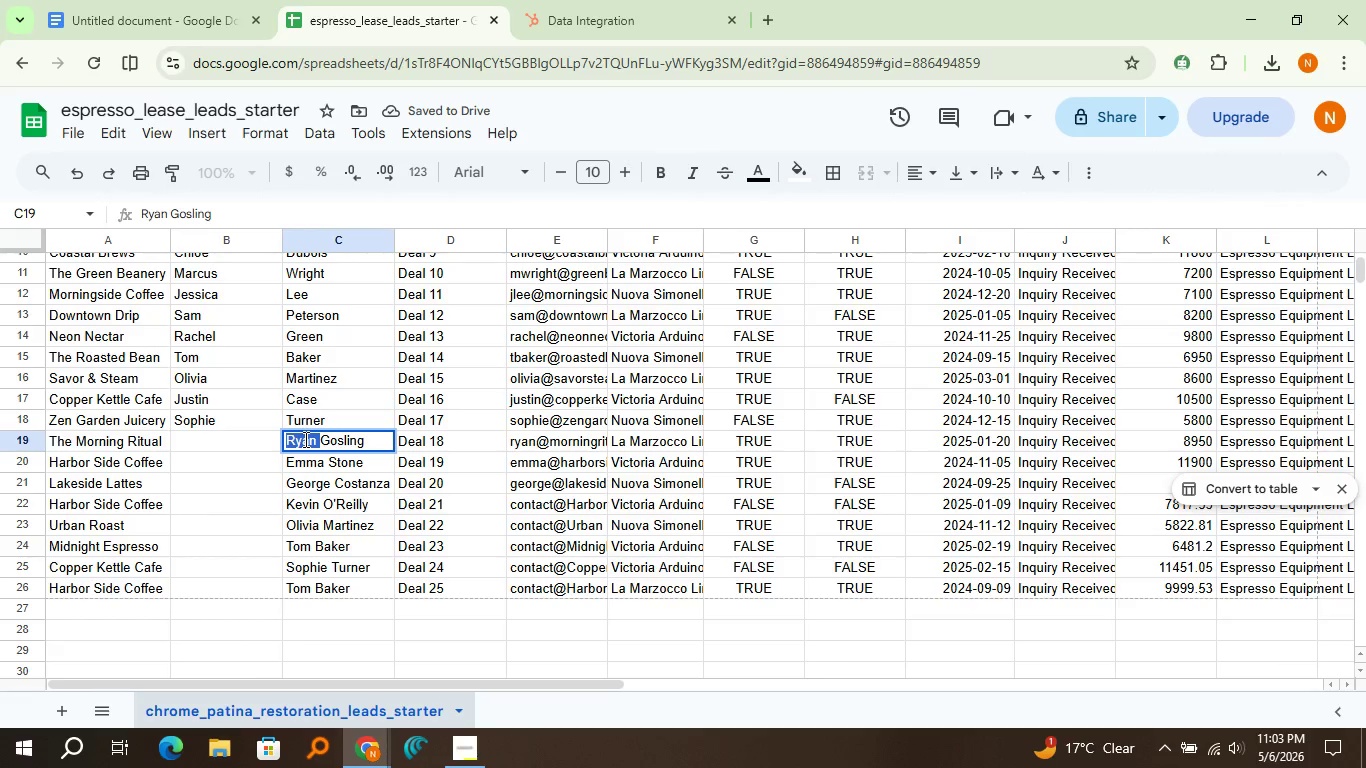 
triple_click([304, 439])
 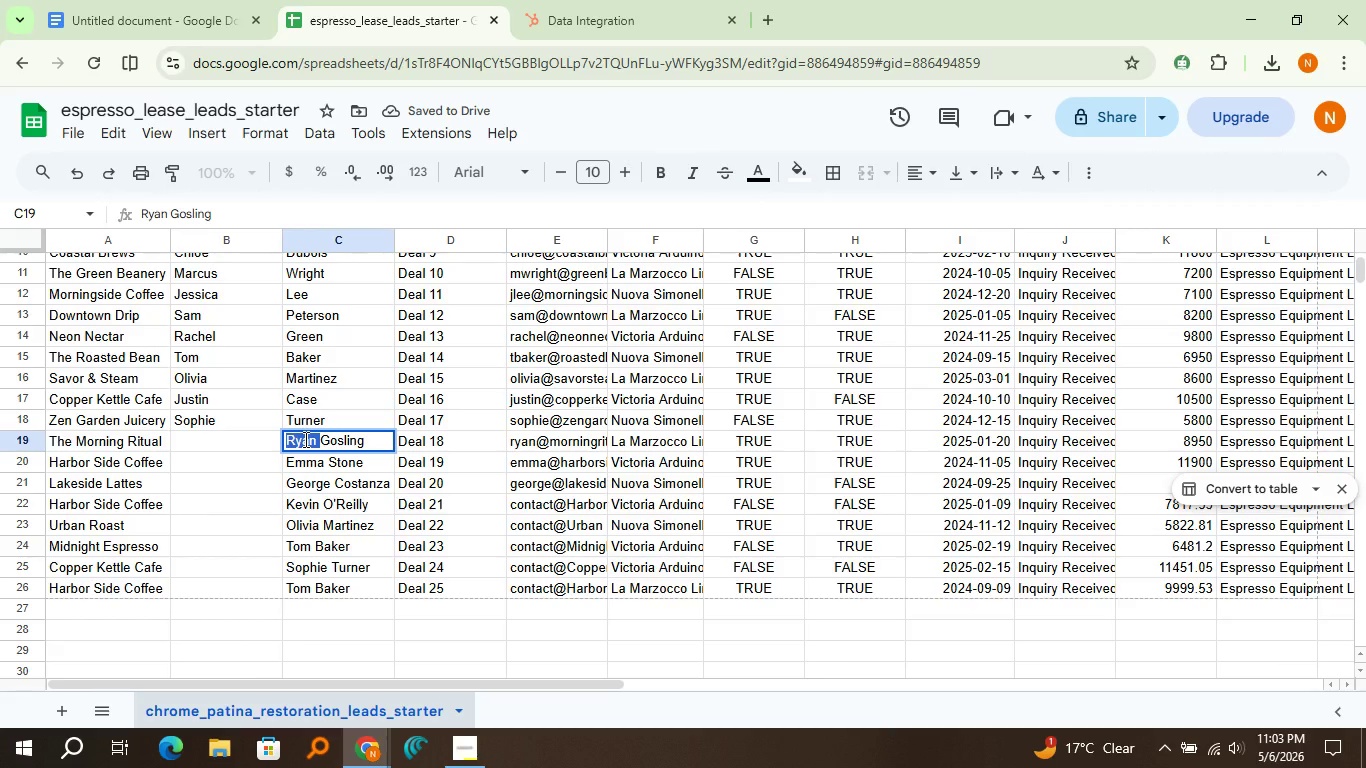 
key(Control+X)
 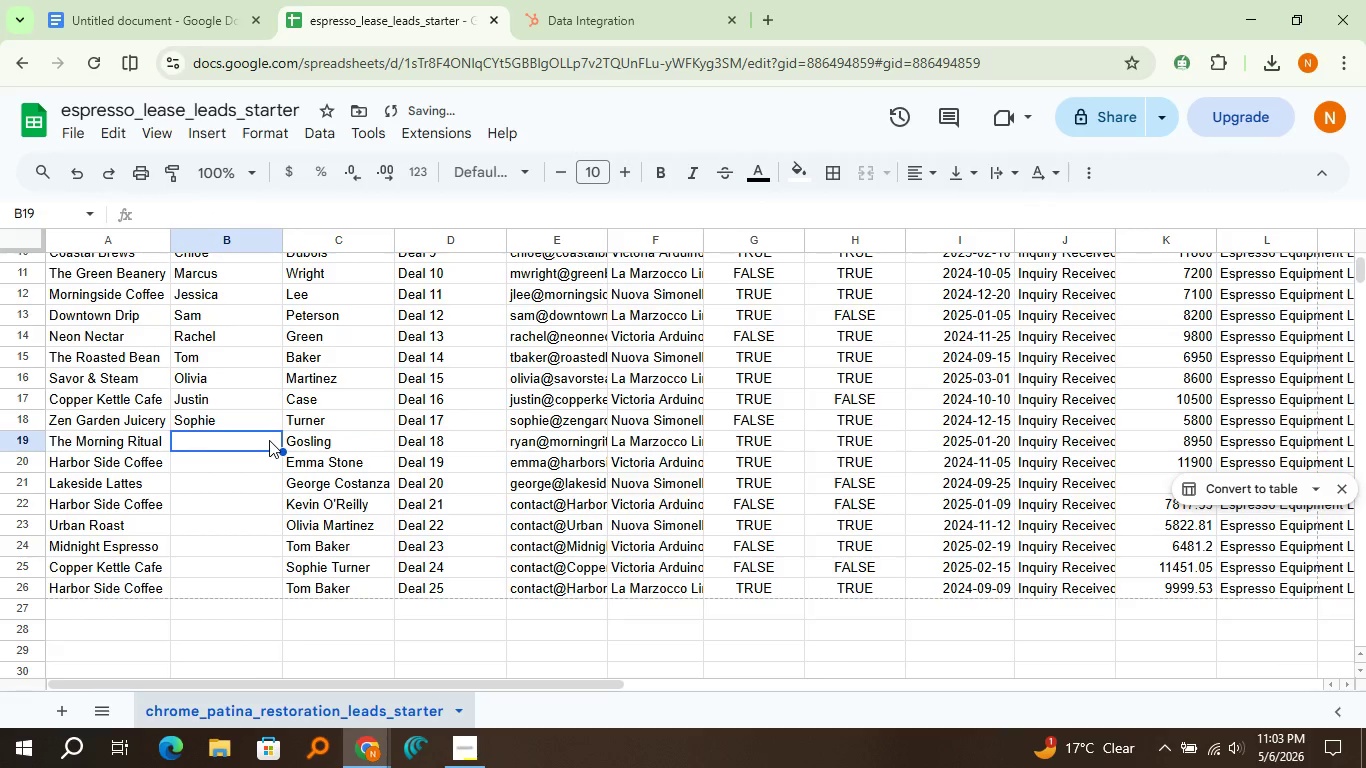 
left_click([269, 440])
 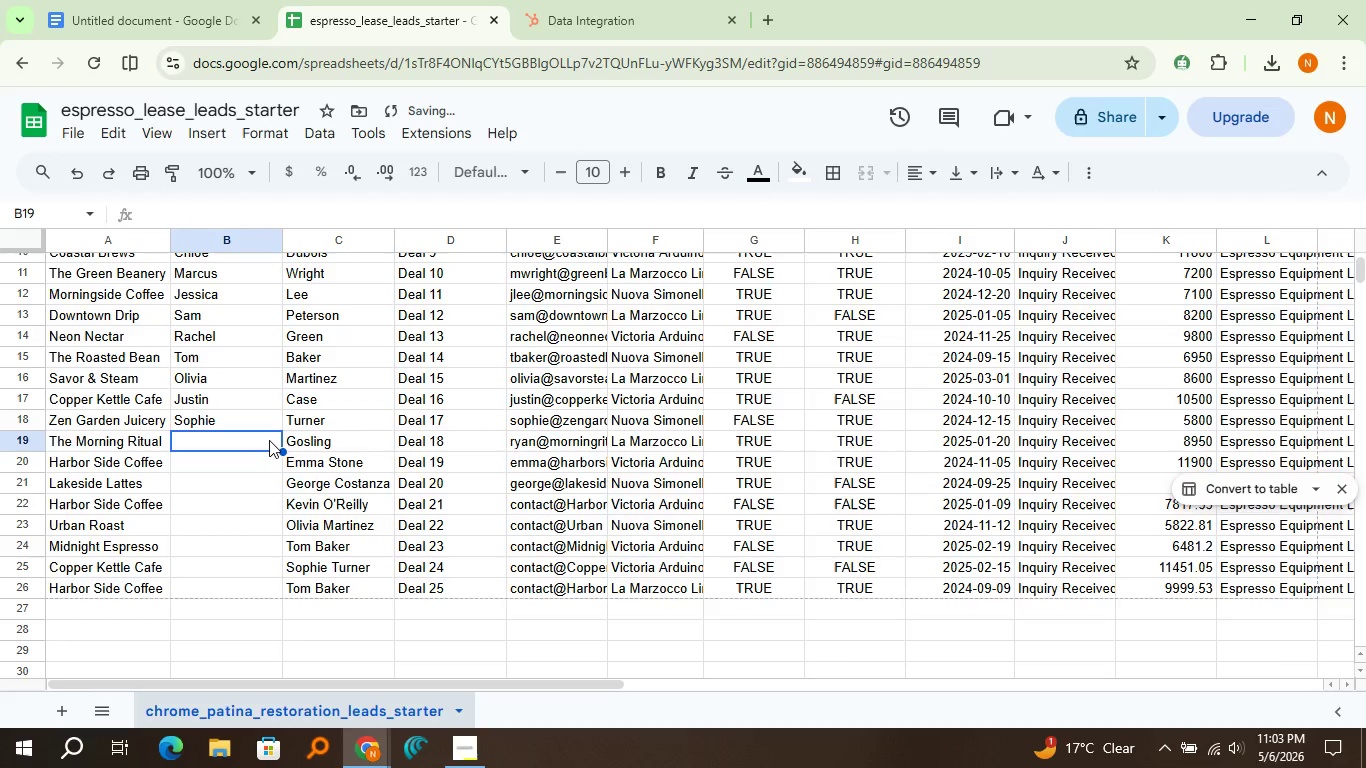 
key(Control+V)
 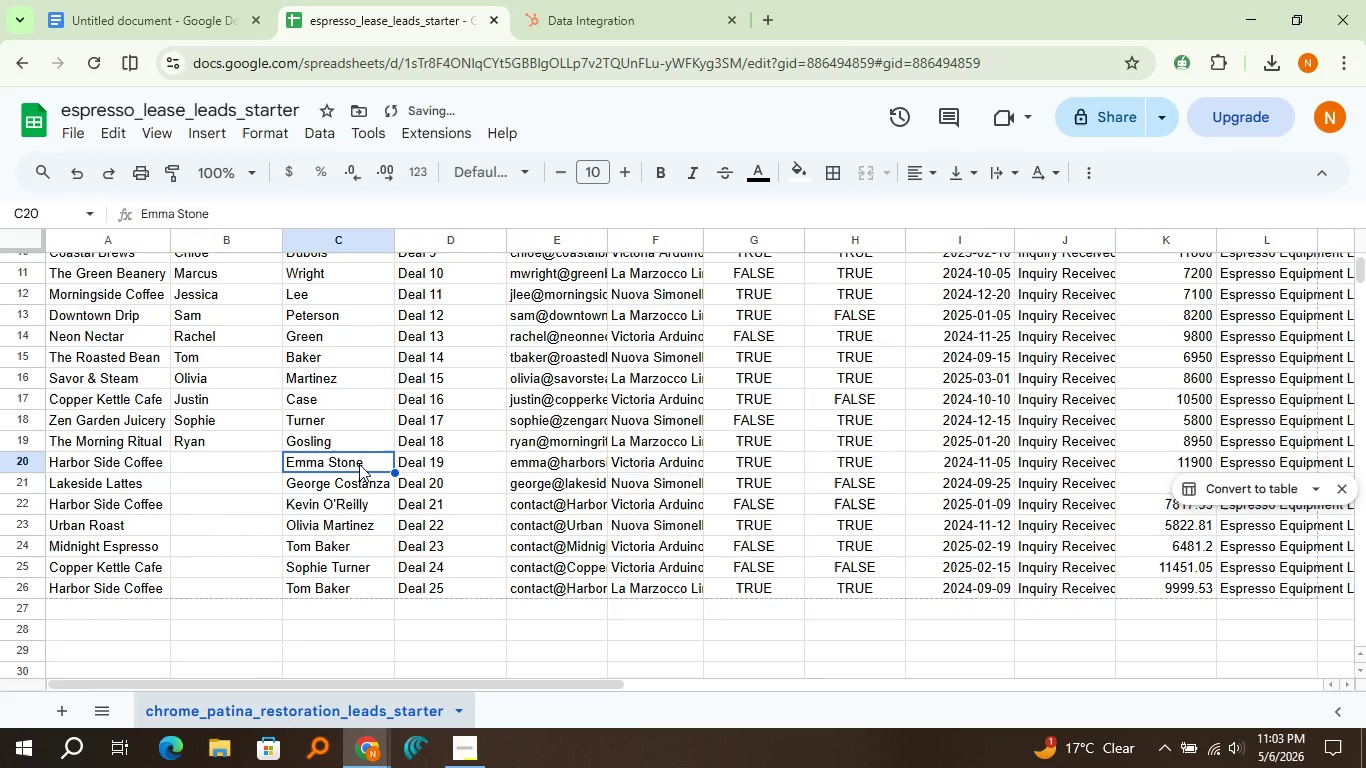 
double_click([359, 464])
 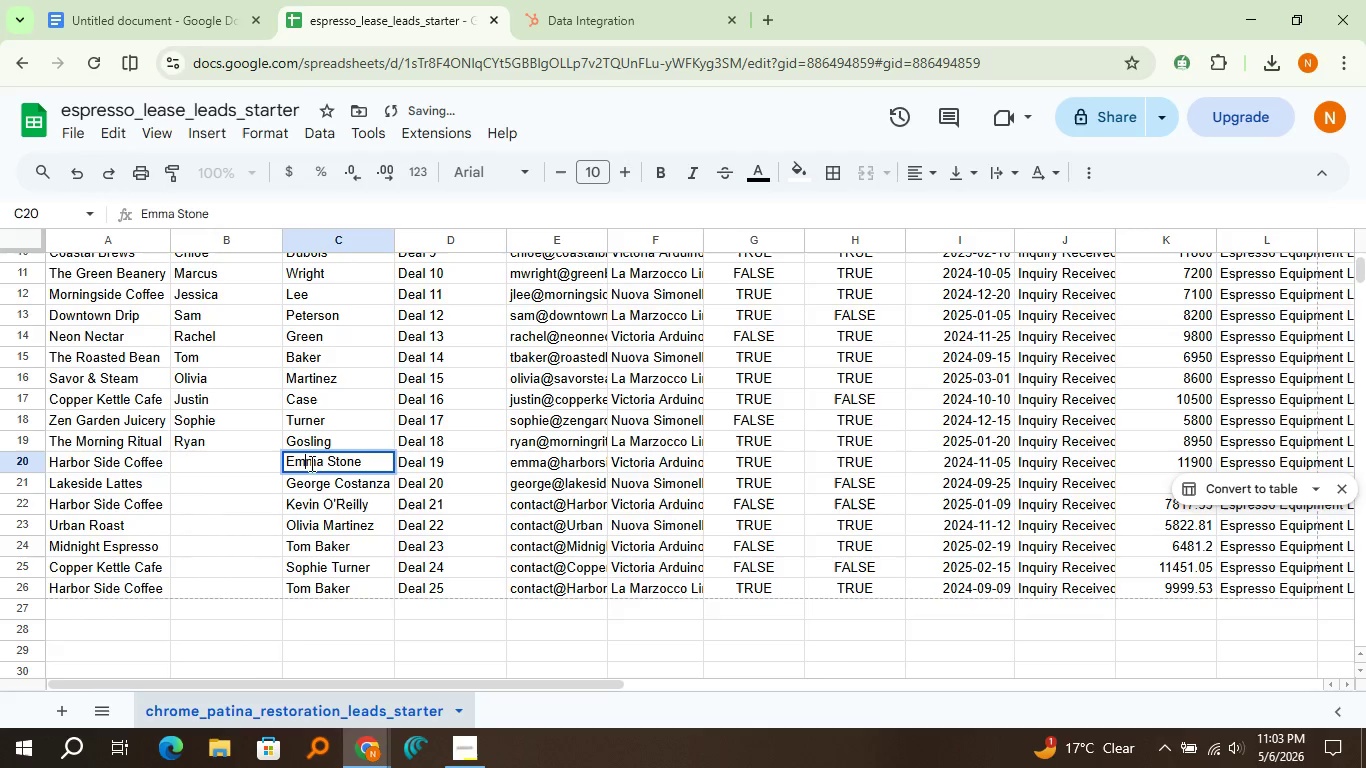 
triple_click([310, 463])
 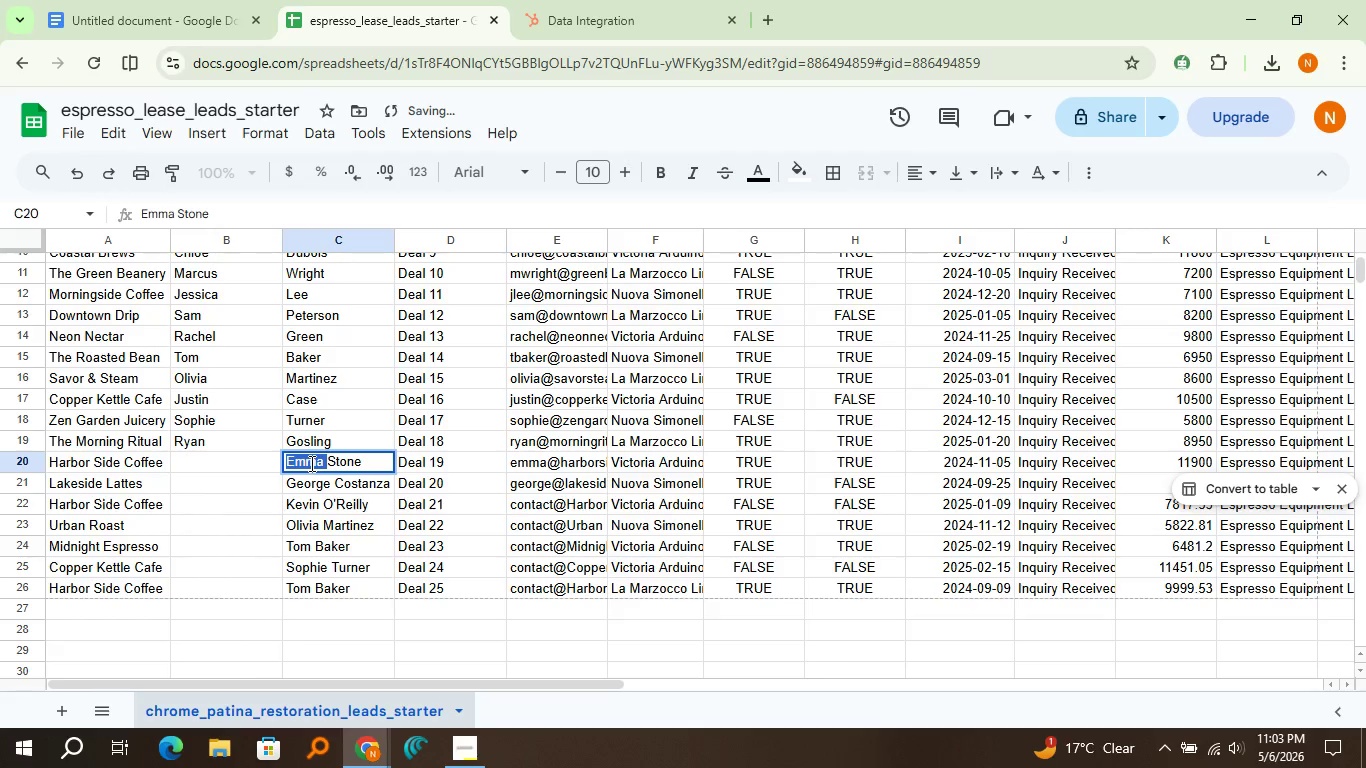 
triple_click([310, 463])
 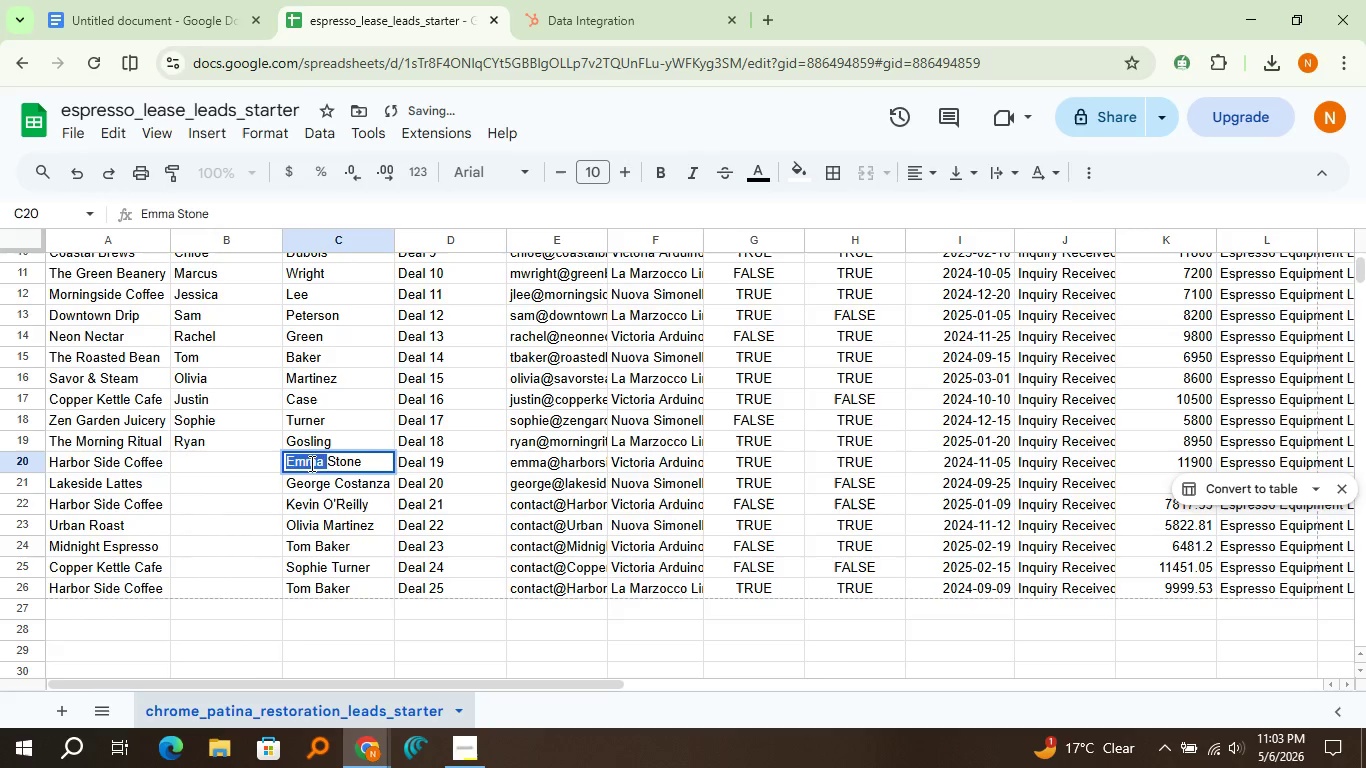 
key(Control+X)
 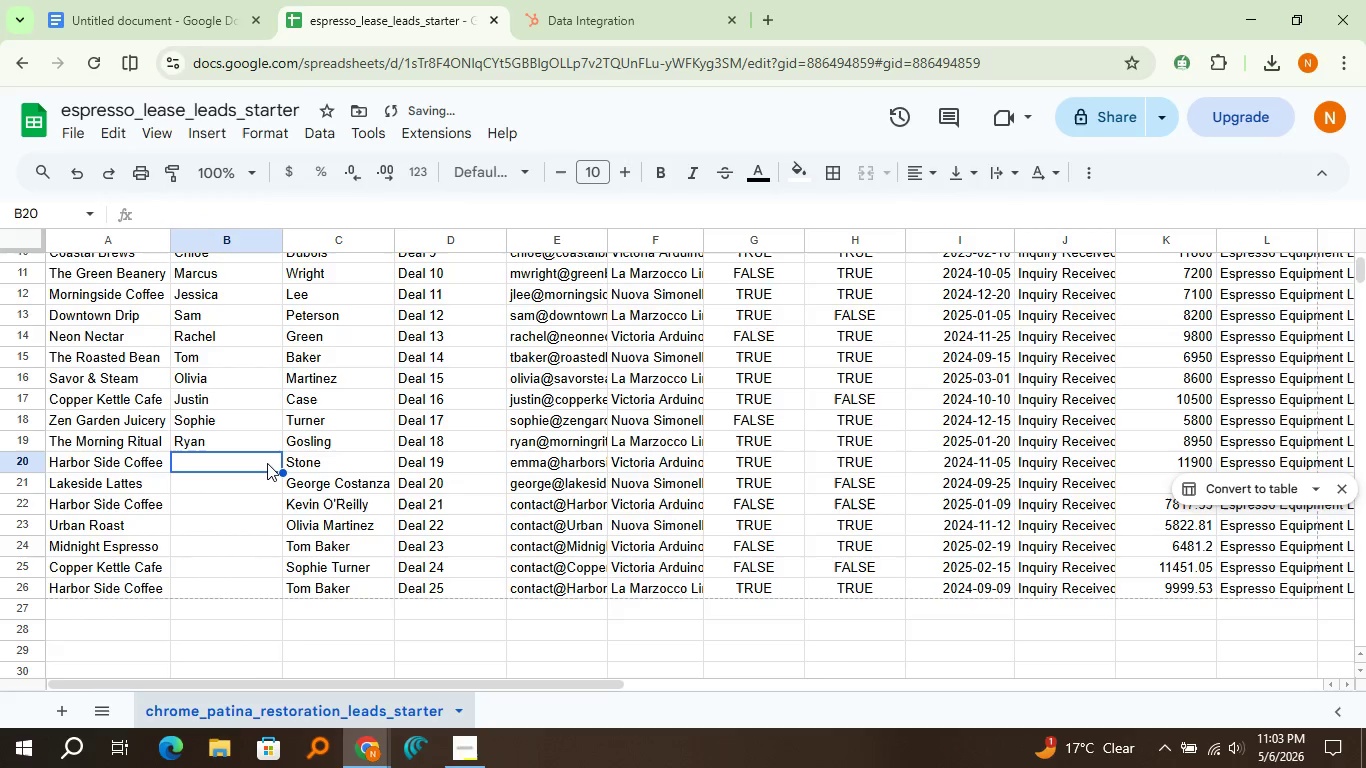 
left_click([267, 463])
 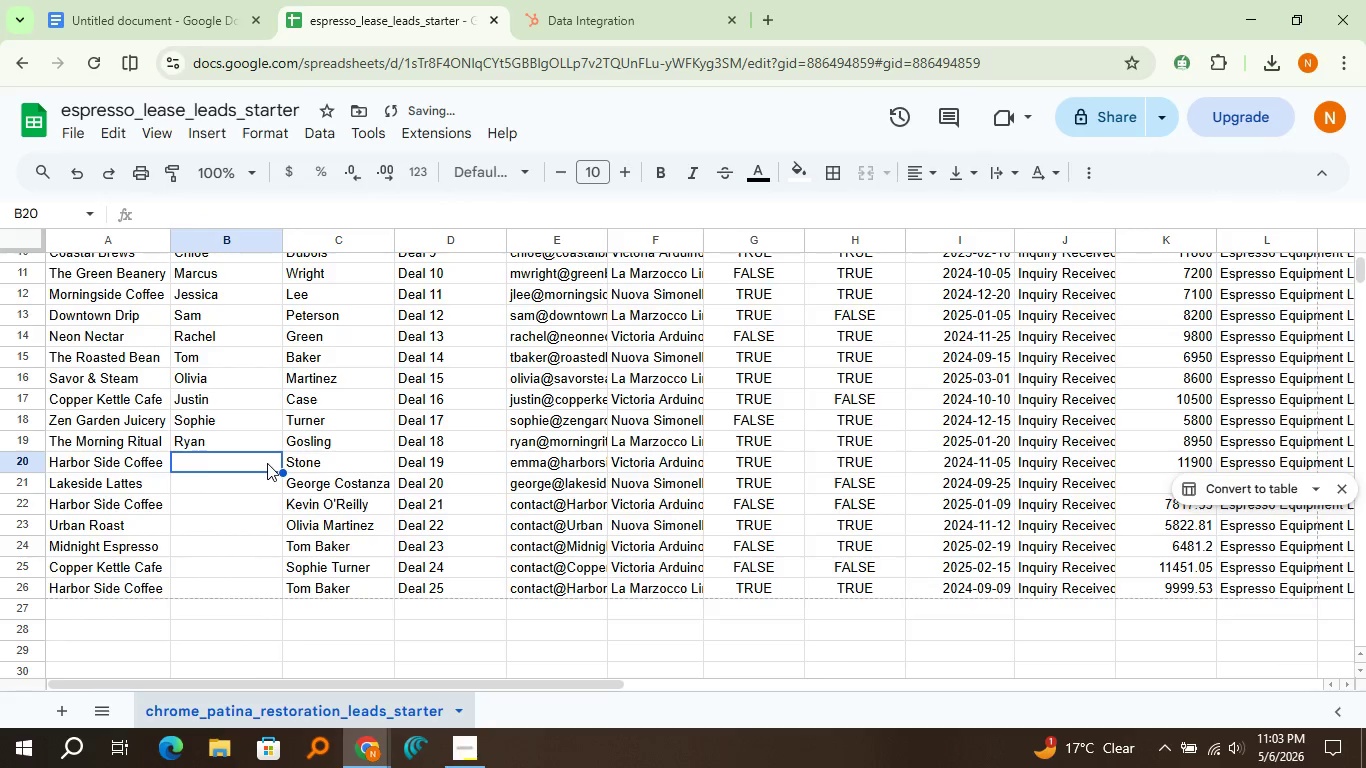 
key(Control+V)
 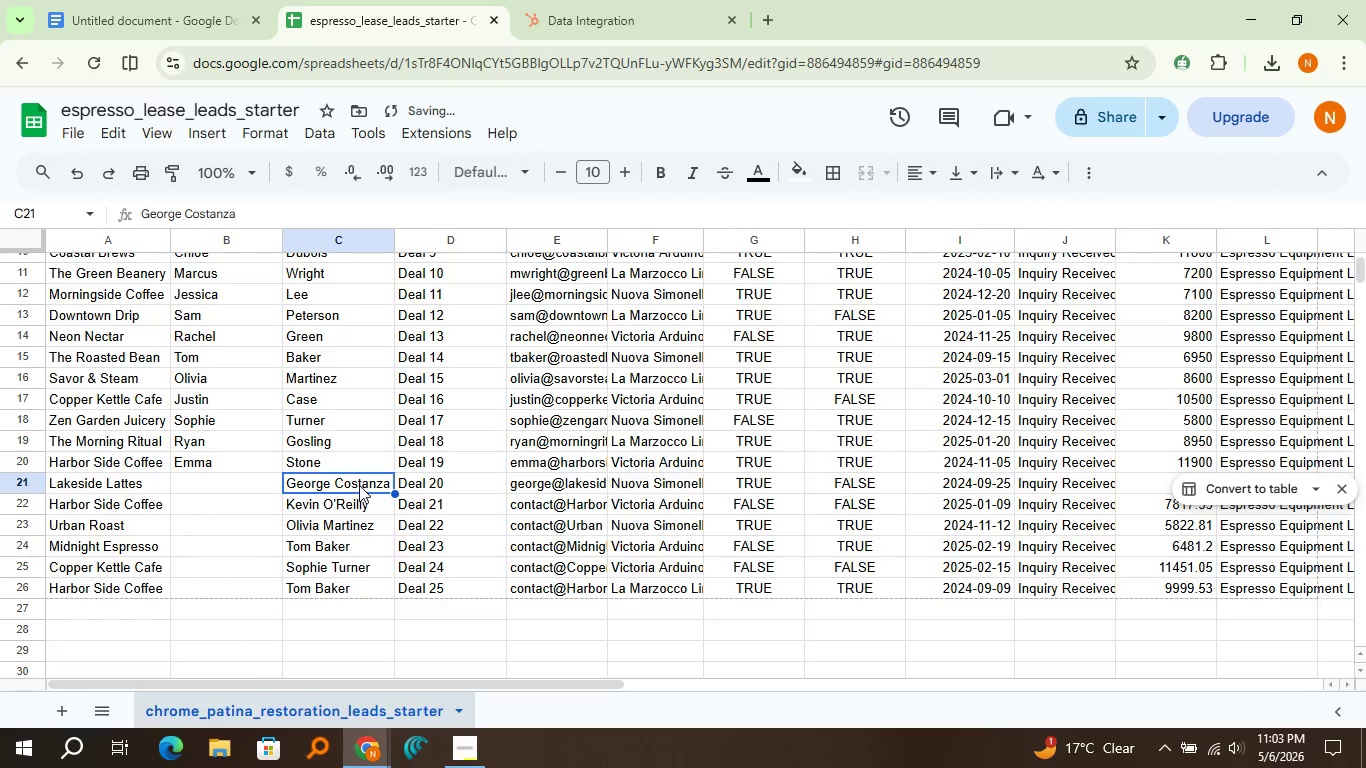 
double_click([359, 485])
 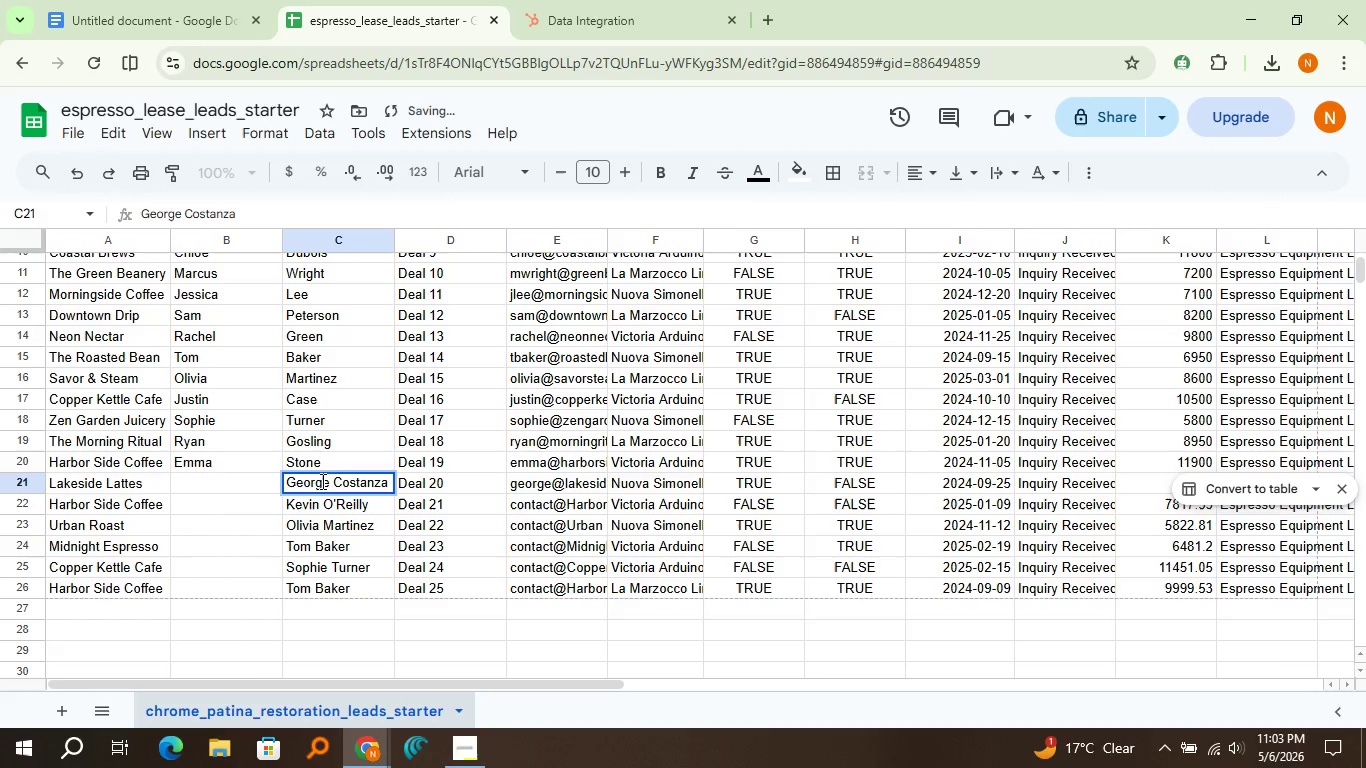 
triple_click([321, 481])
 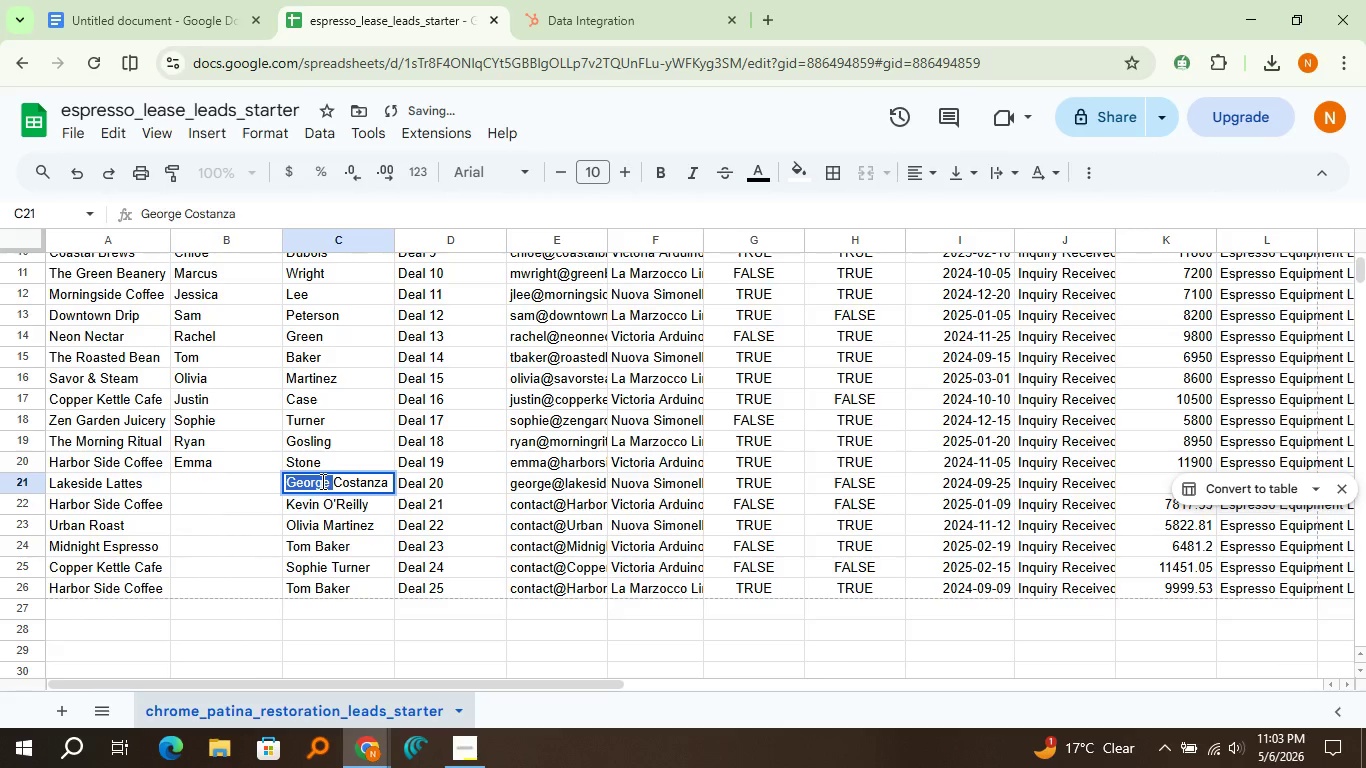 
triple_click([321, 481])
 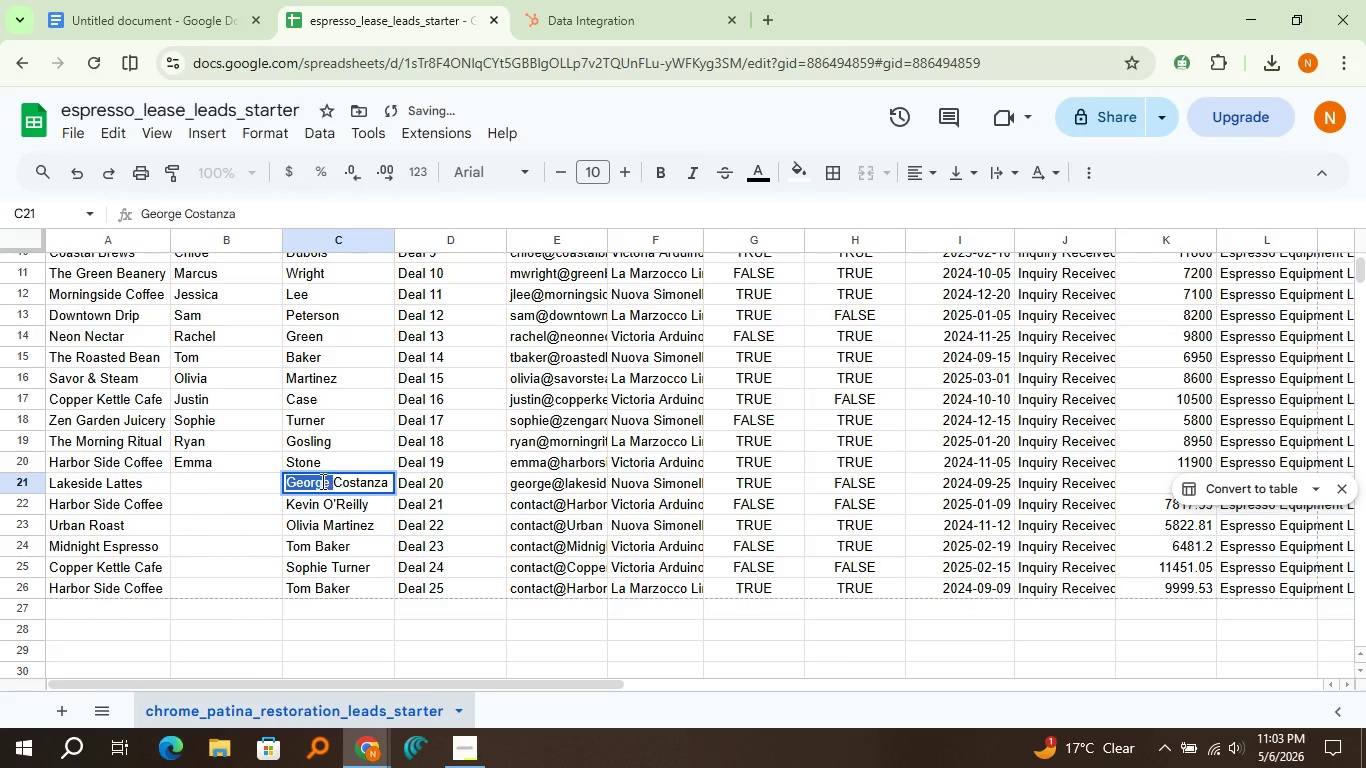 
key(Control+X)
 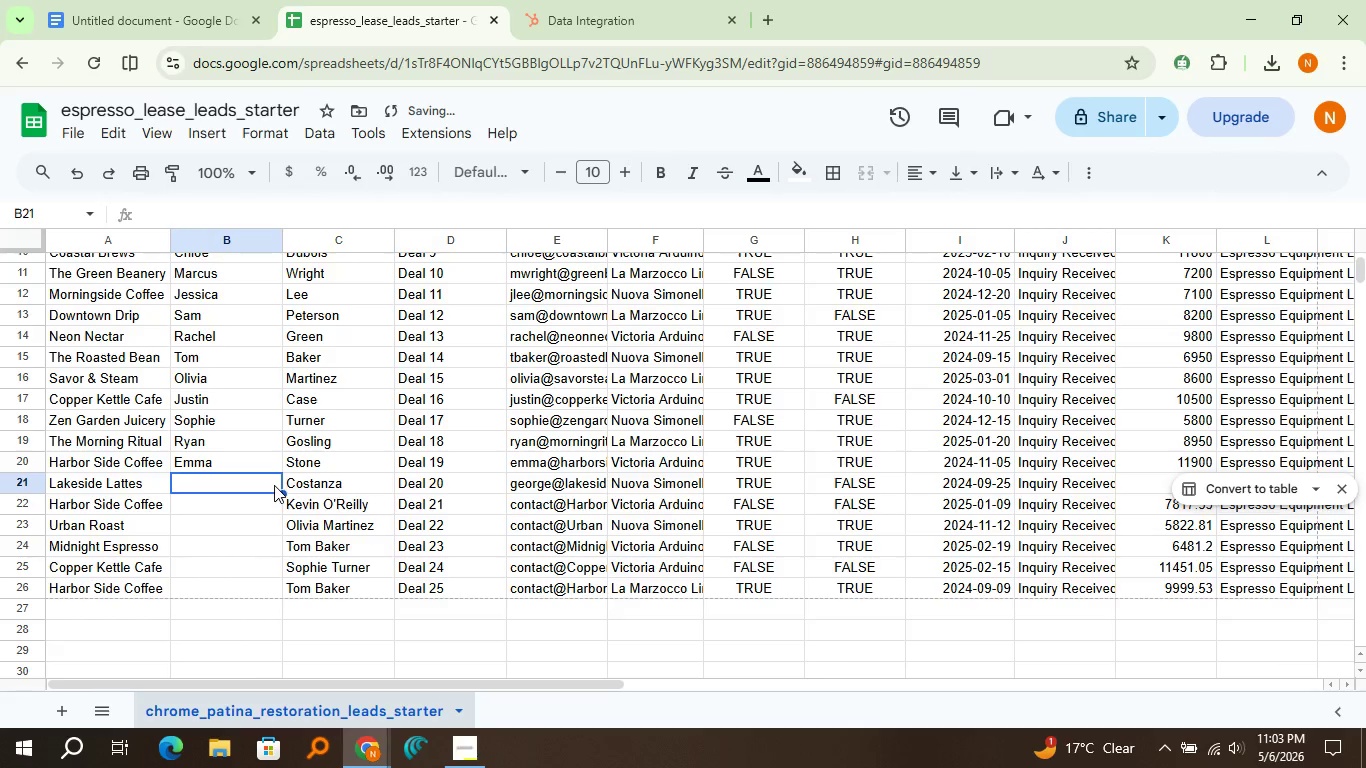 
double_click([274, 485])
 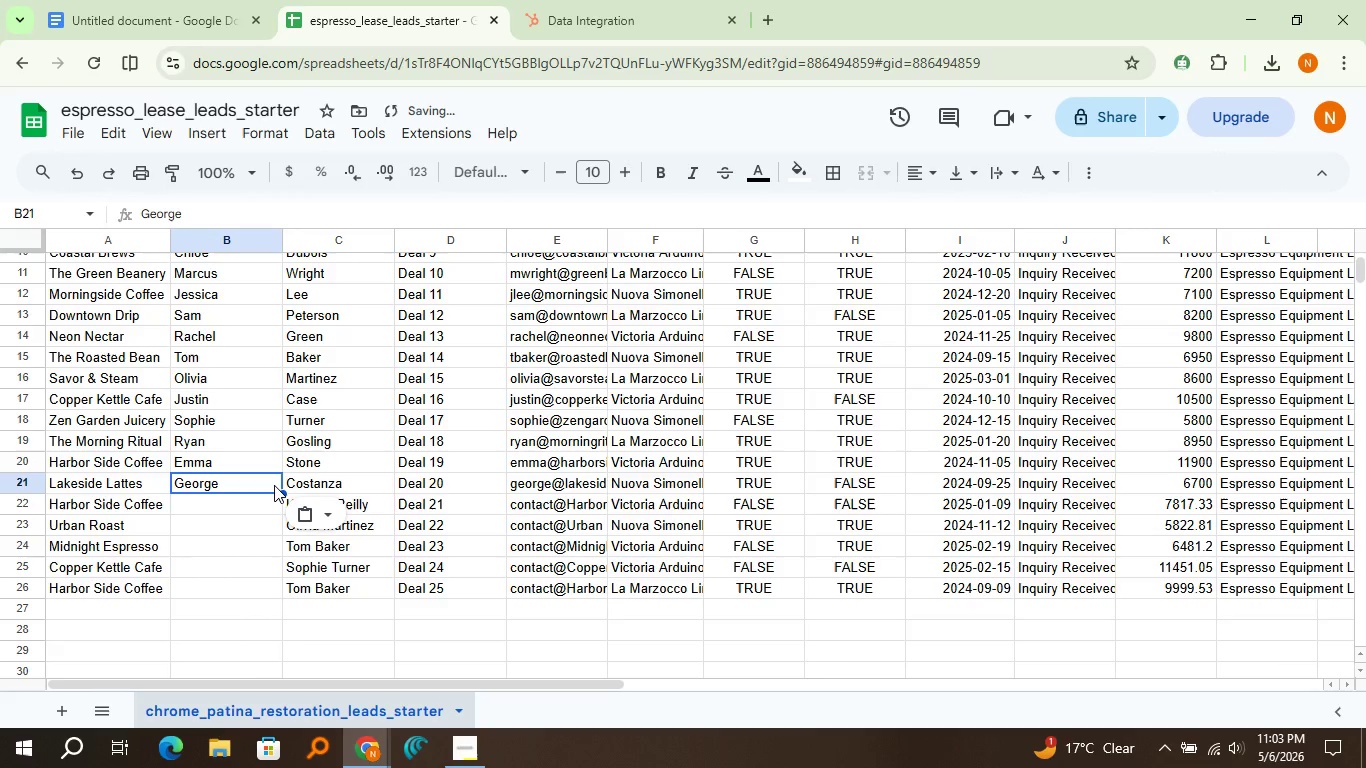 
key(Control+V)
 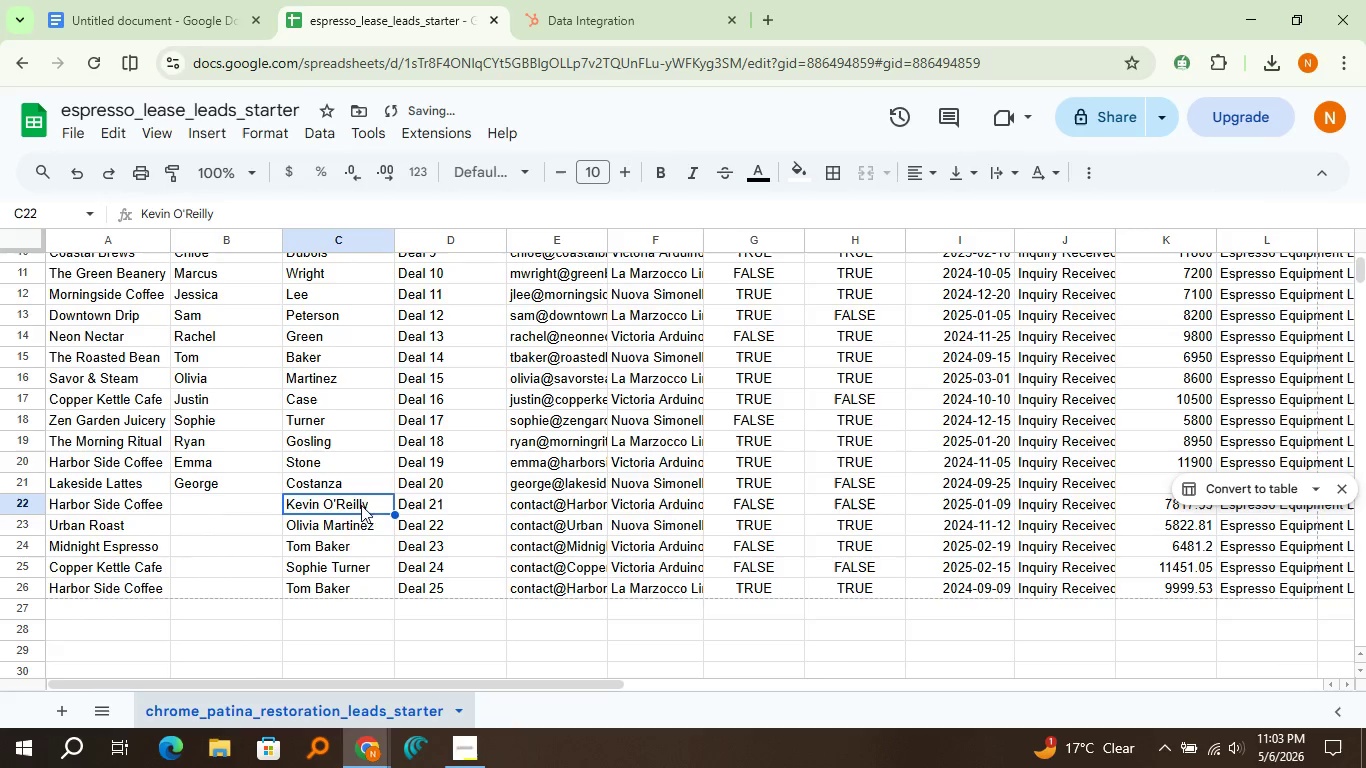 
double_click([361, 505])
 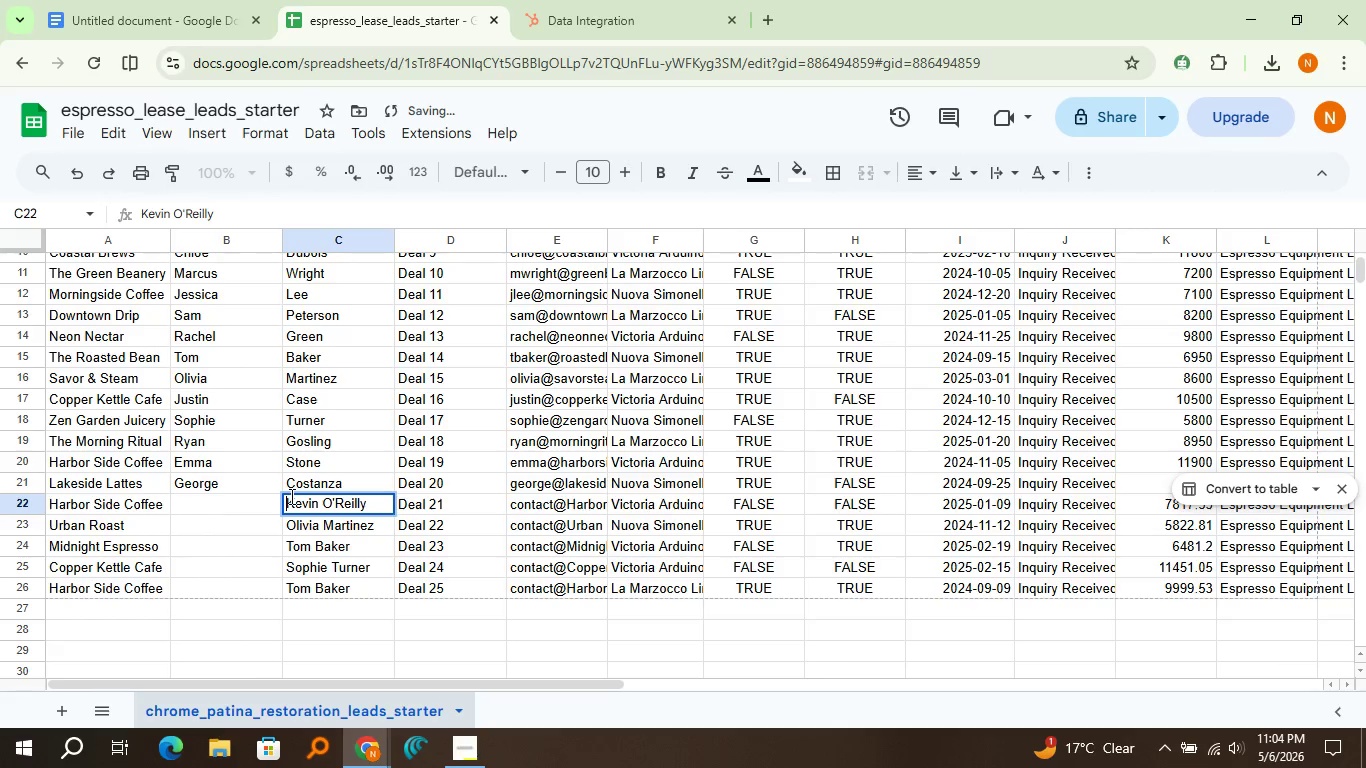 
triple_click([290, 496])
 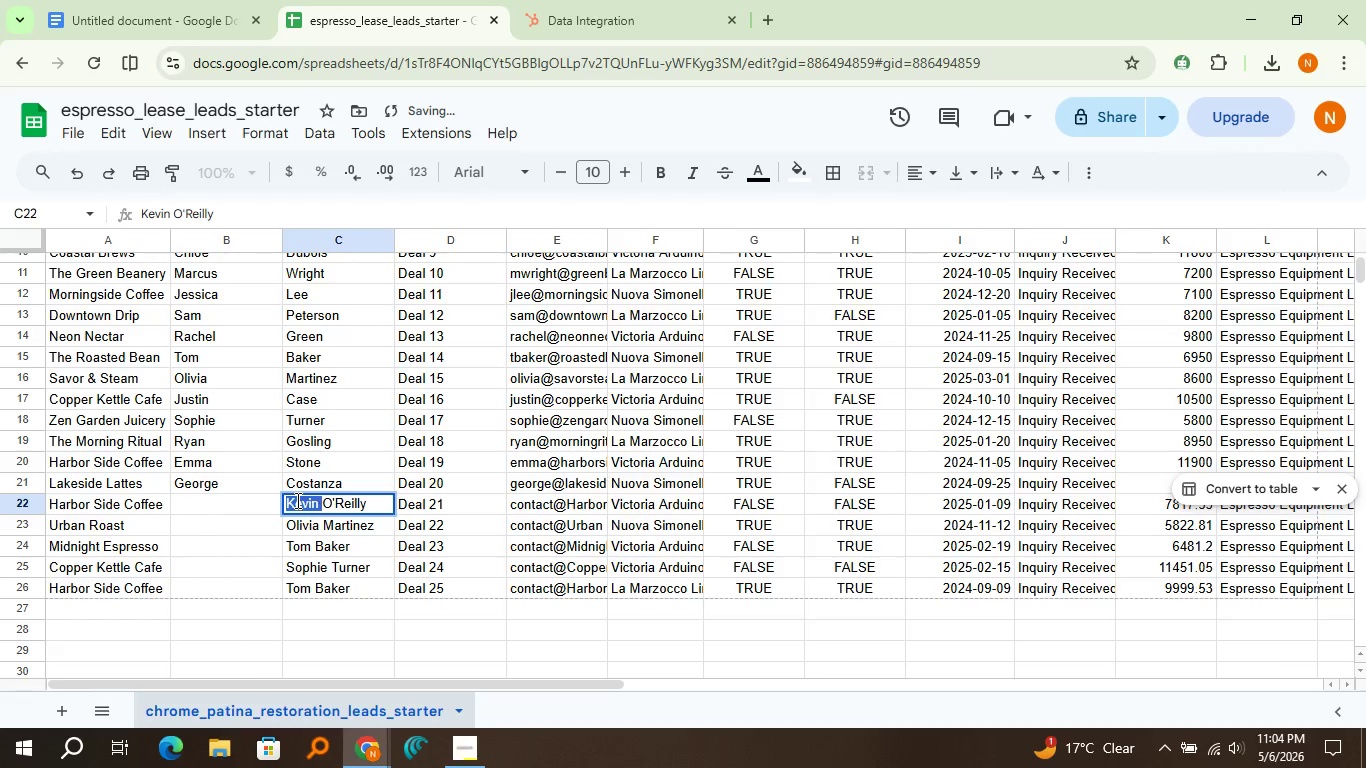 
triple_click([296, 500])
 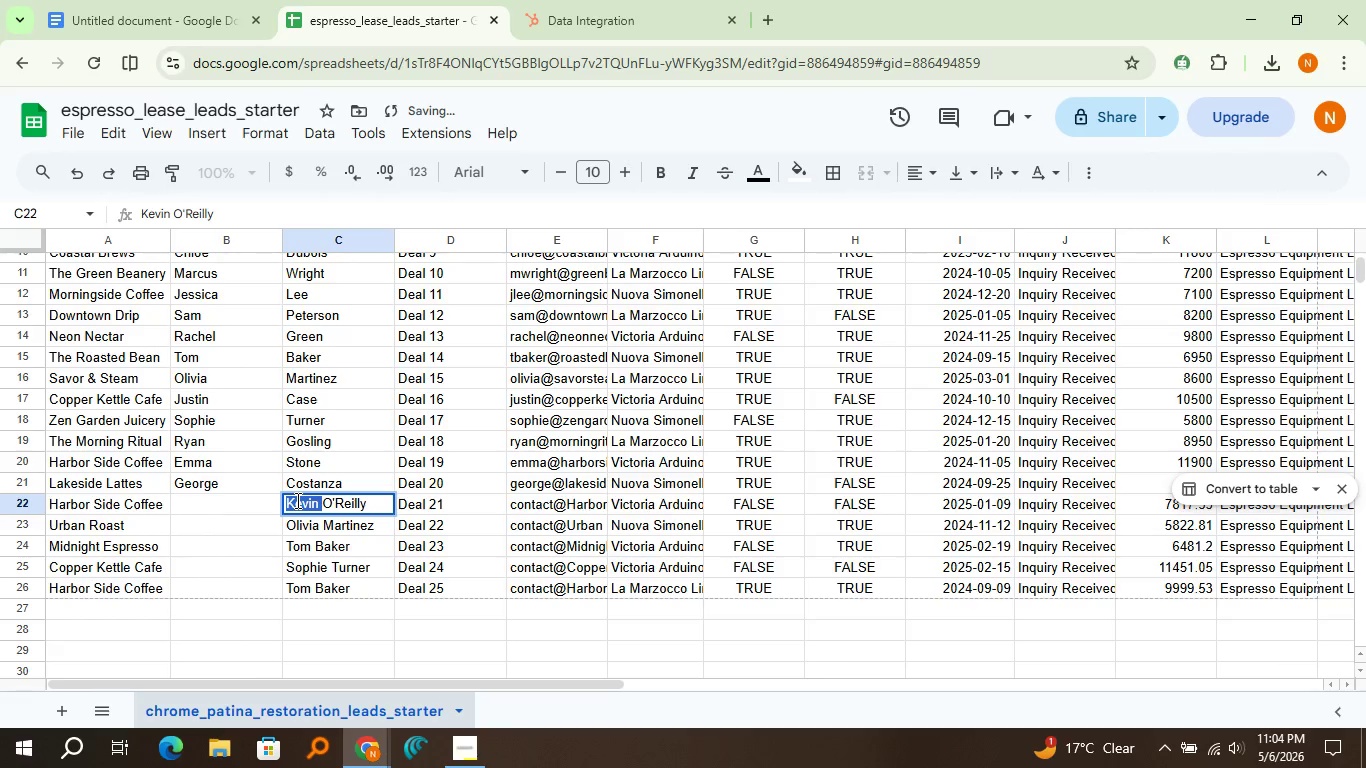 
triple_click([296, 500])
 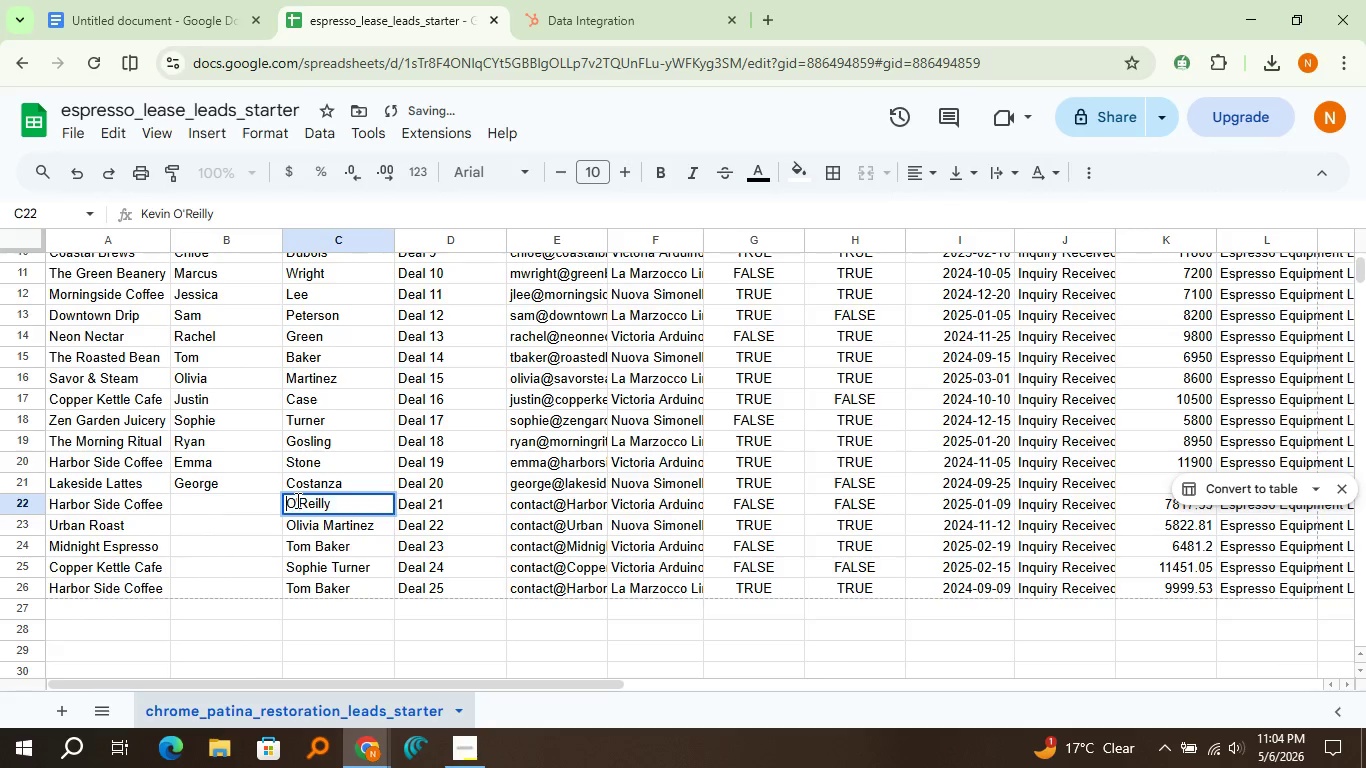 
key(Control+X)
 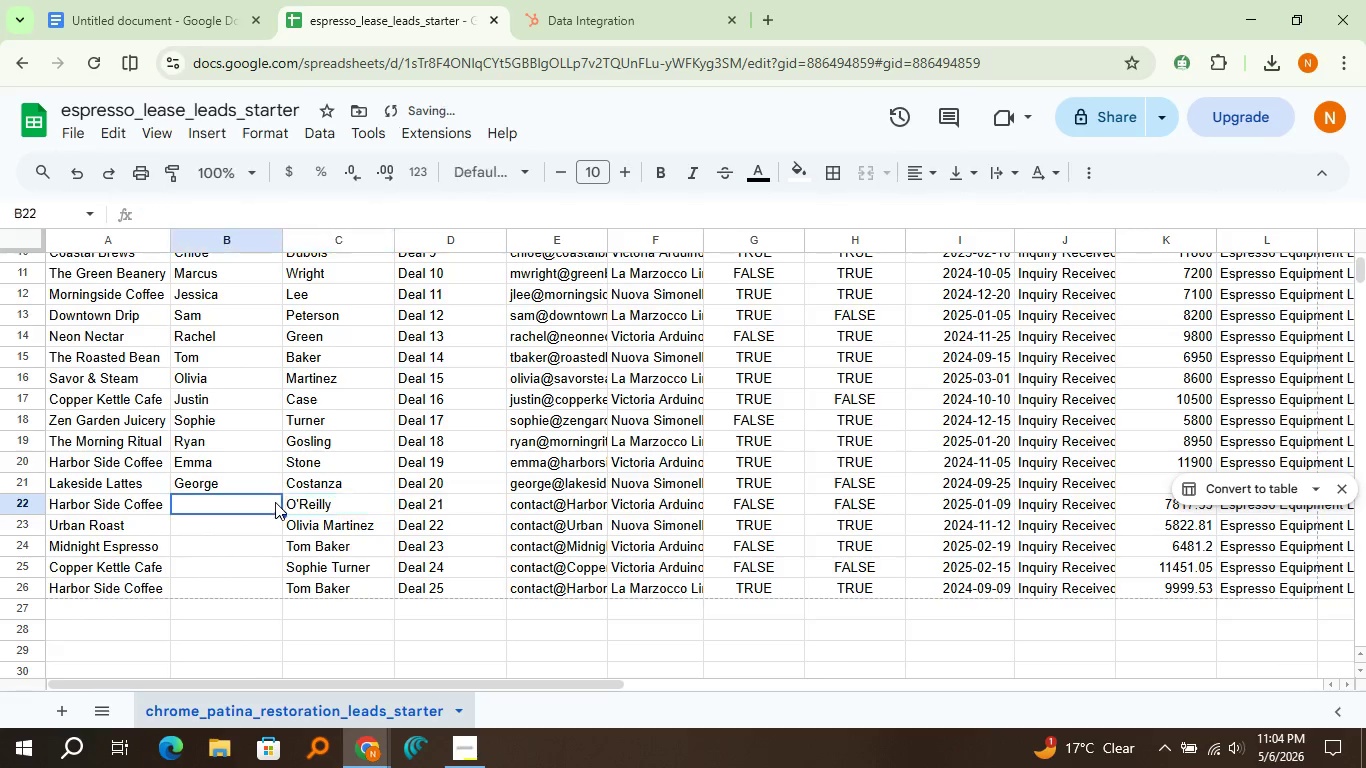 
left_click([275, 502])
 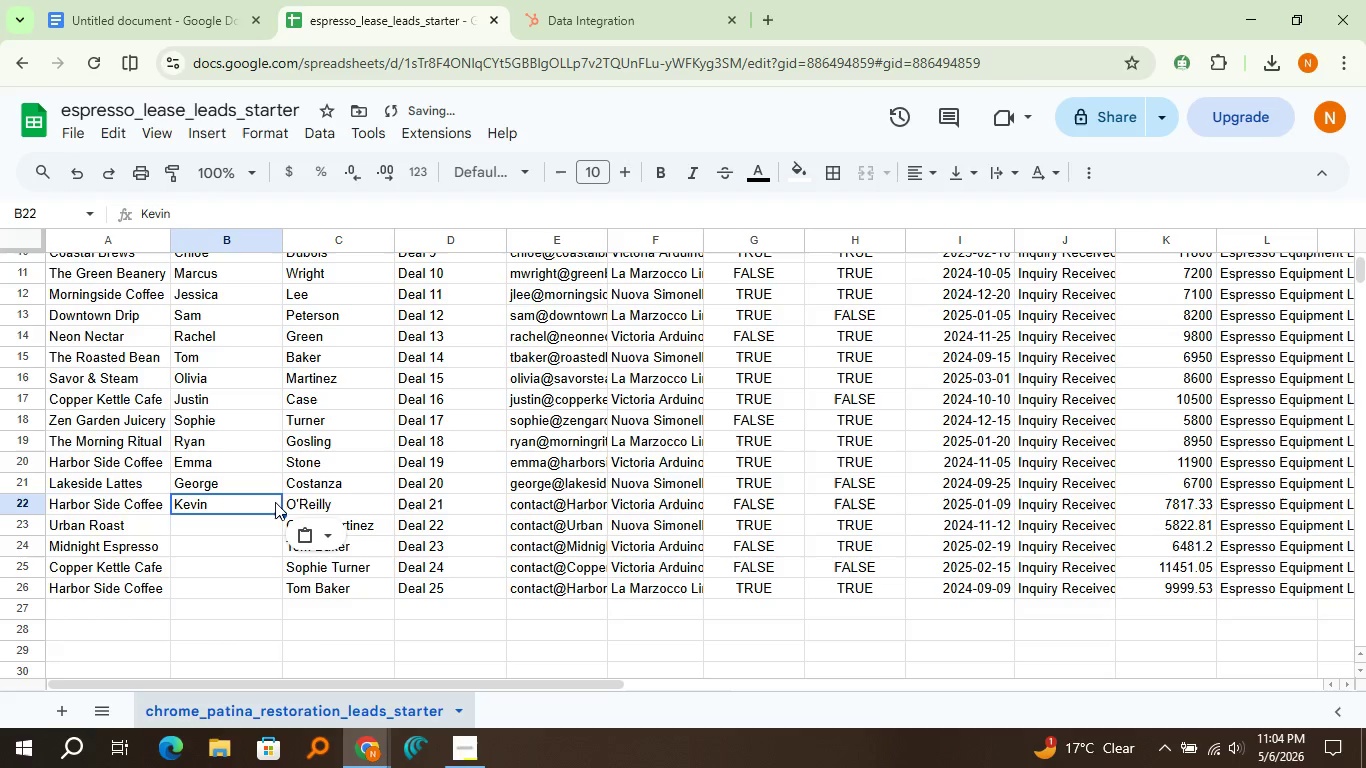 
key(Control+V)
 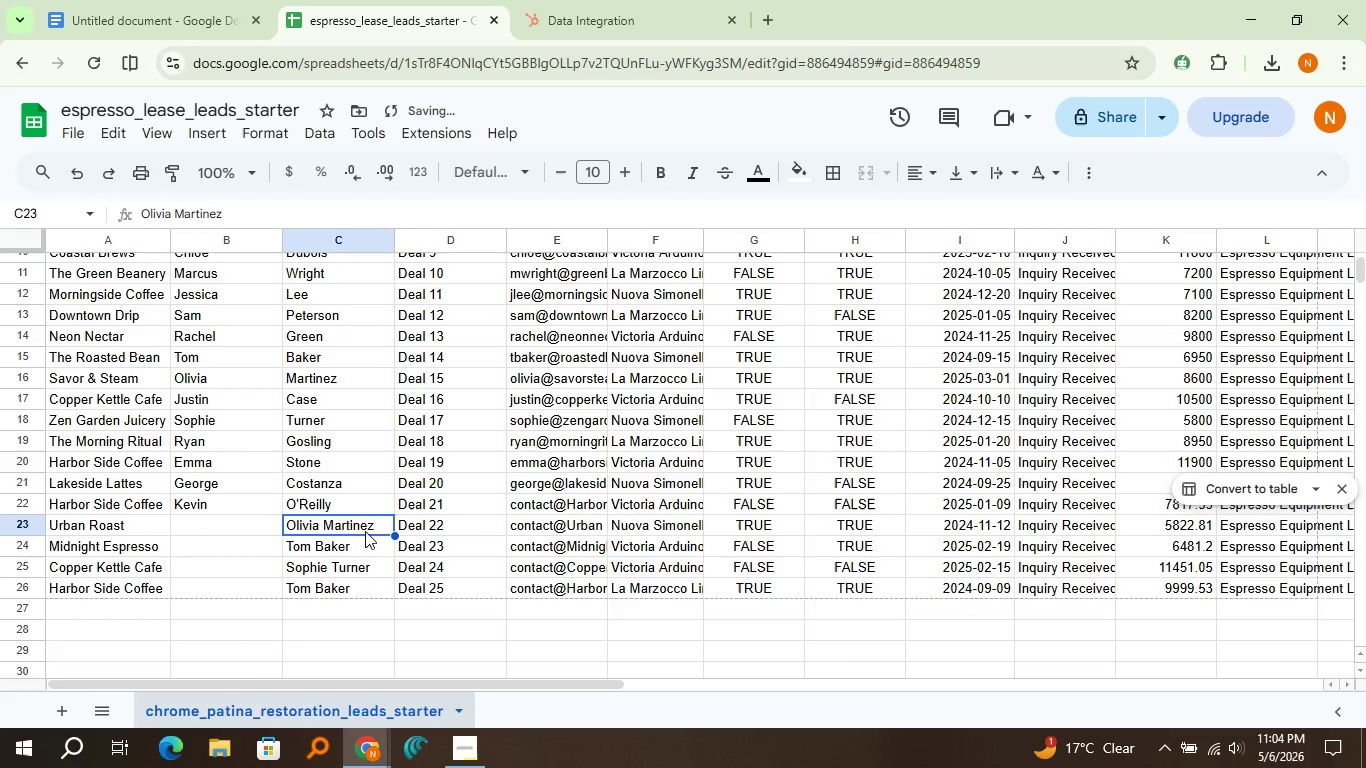 
double_click([365, 531])
 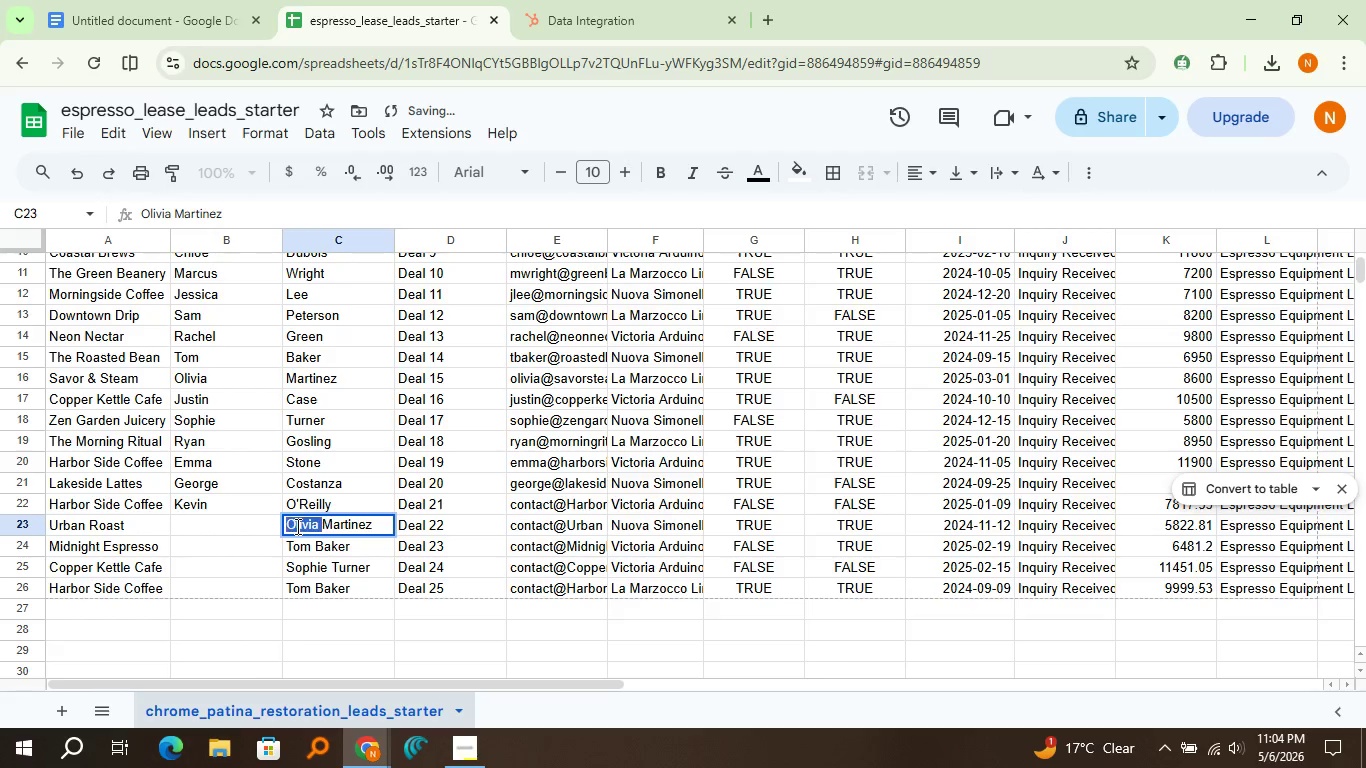 
double_click([296, 526])
 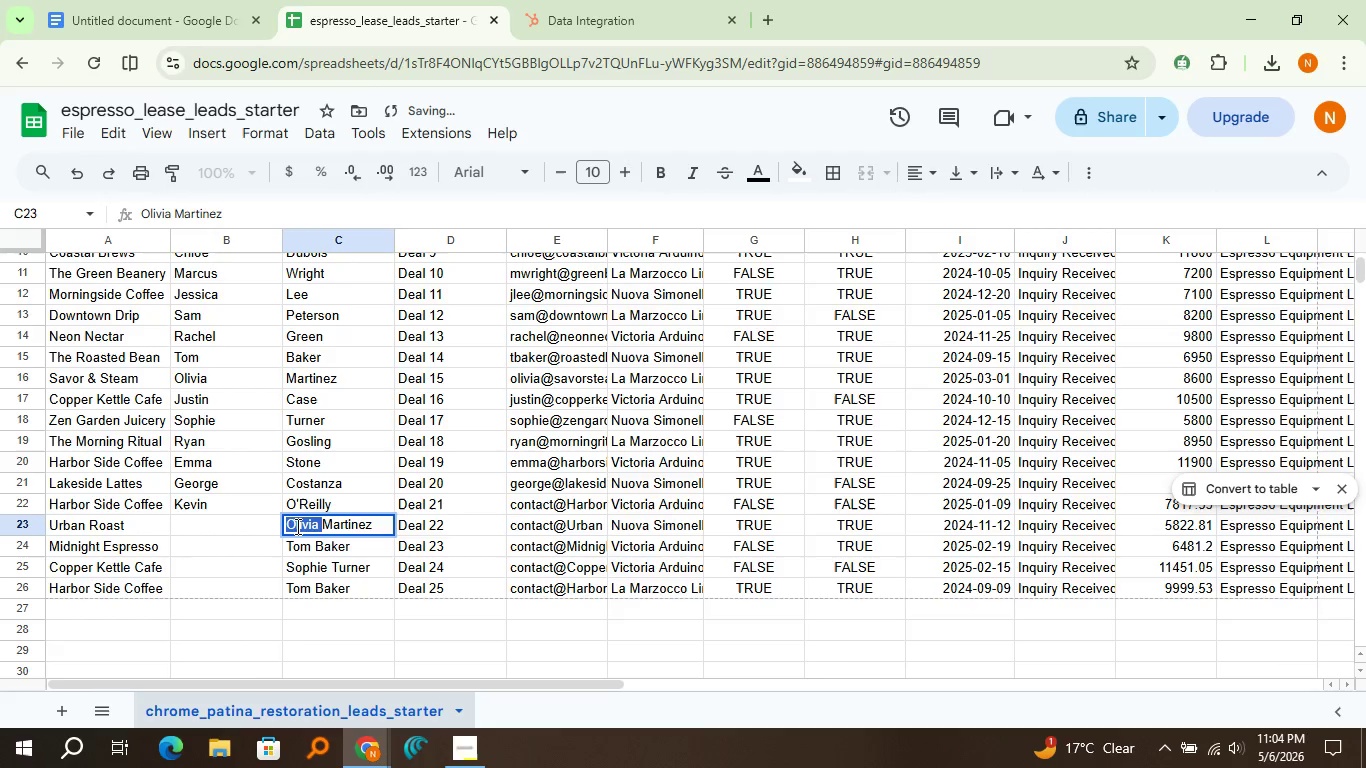 
key(Control+X)
 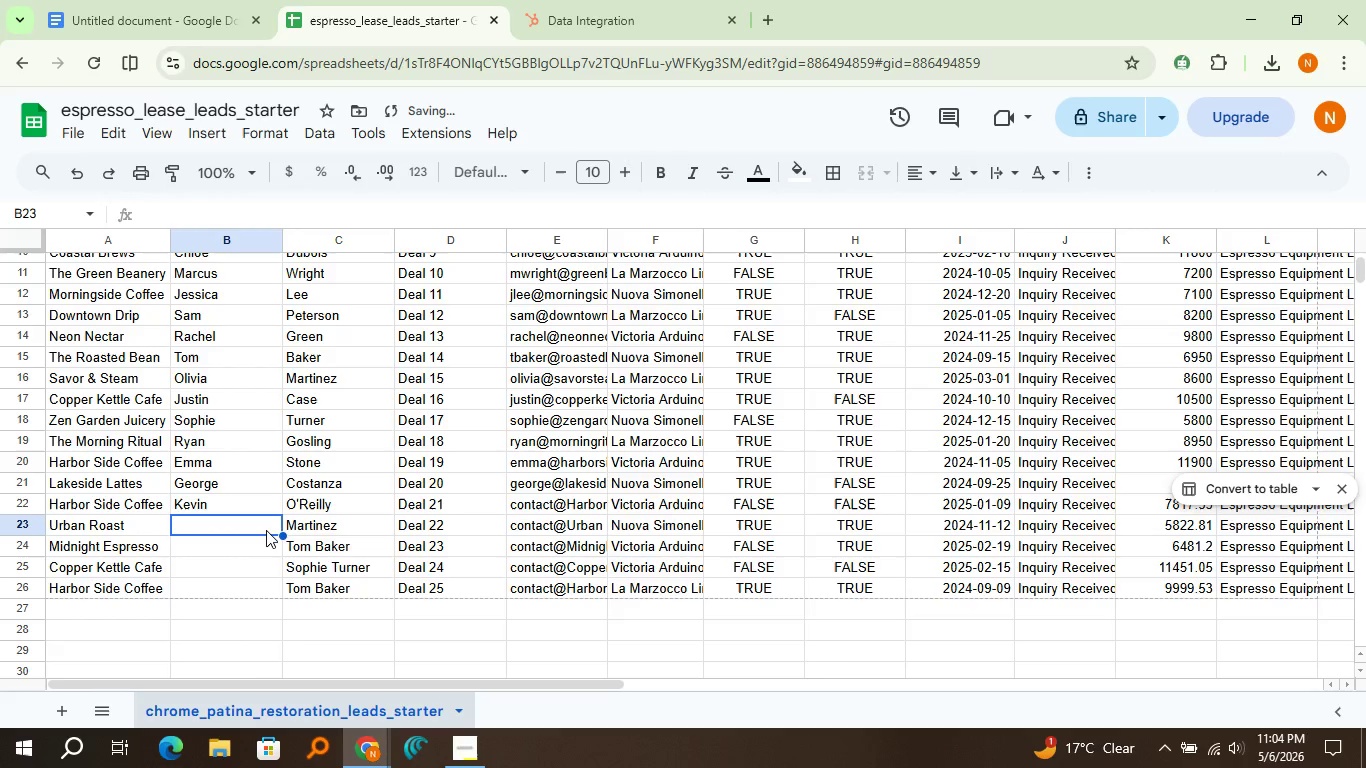 
left_click([266, 530])
 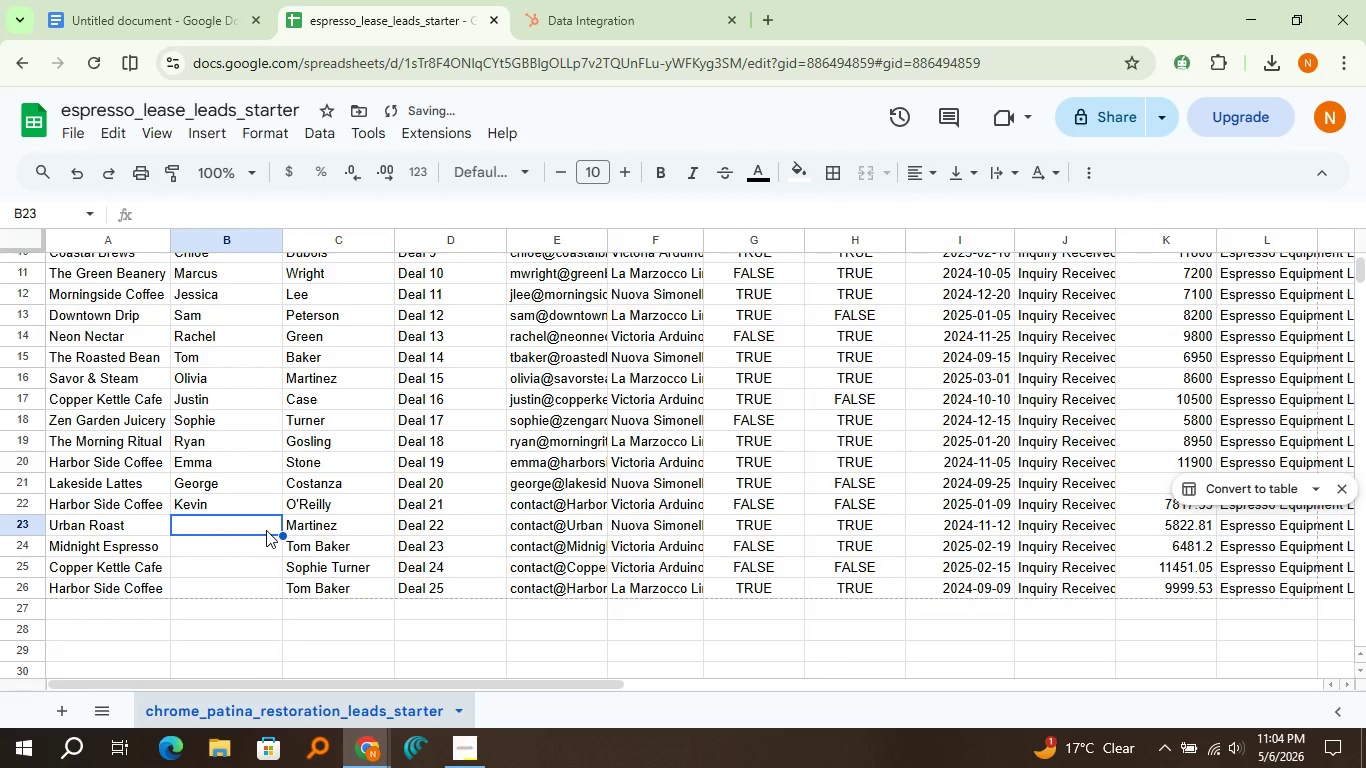 
key(Control+V)
 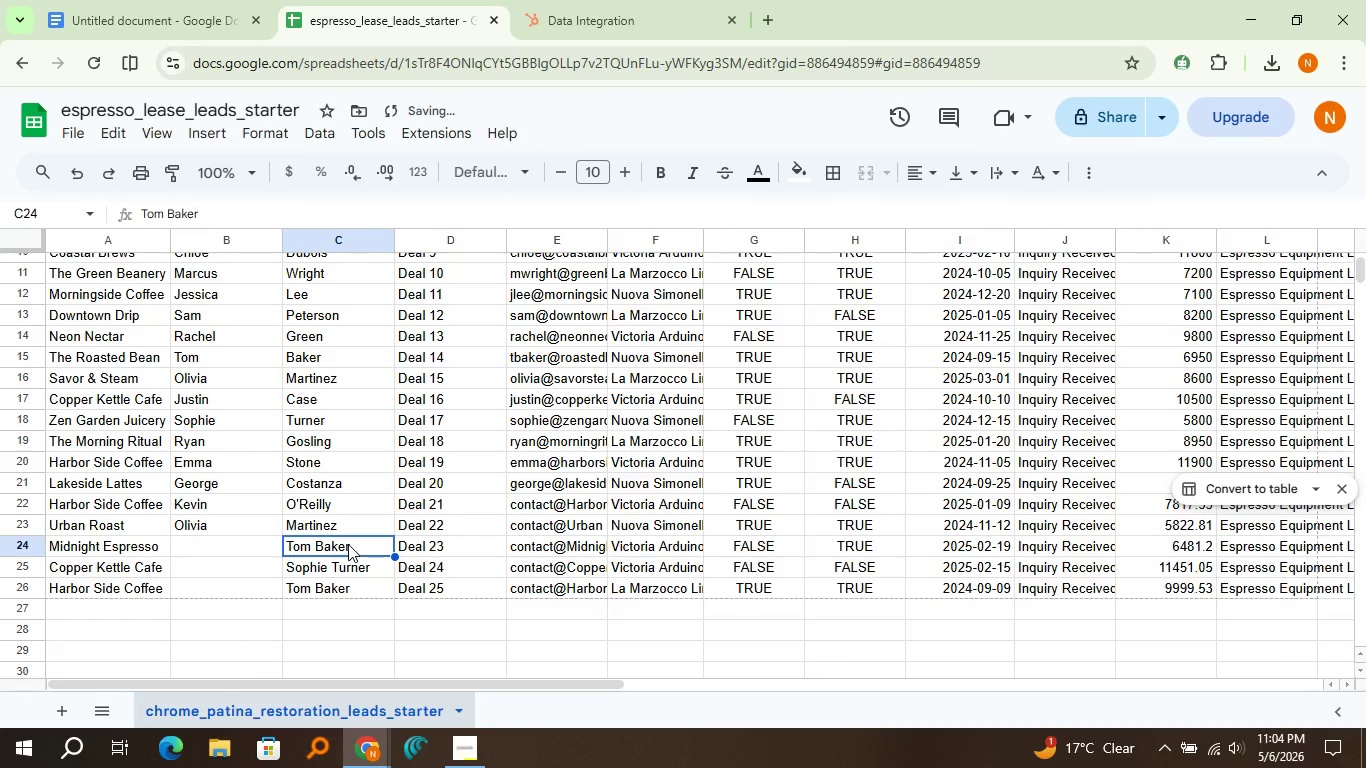 
left_click([348, 544])
 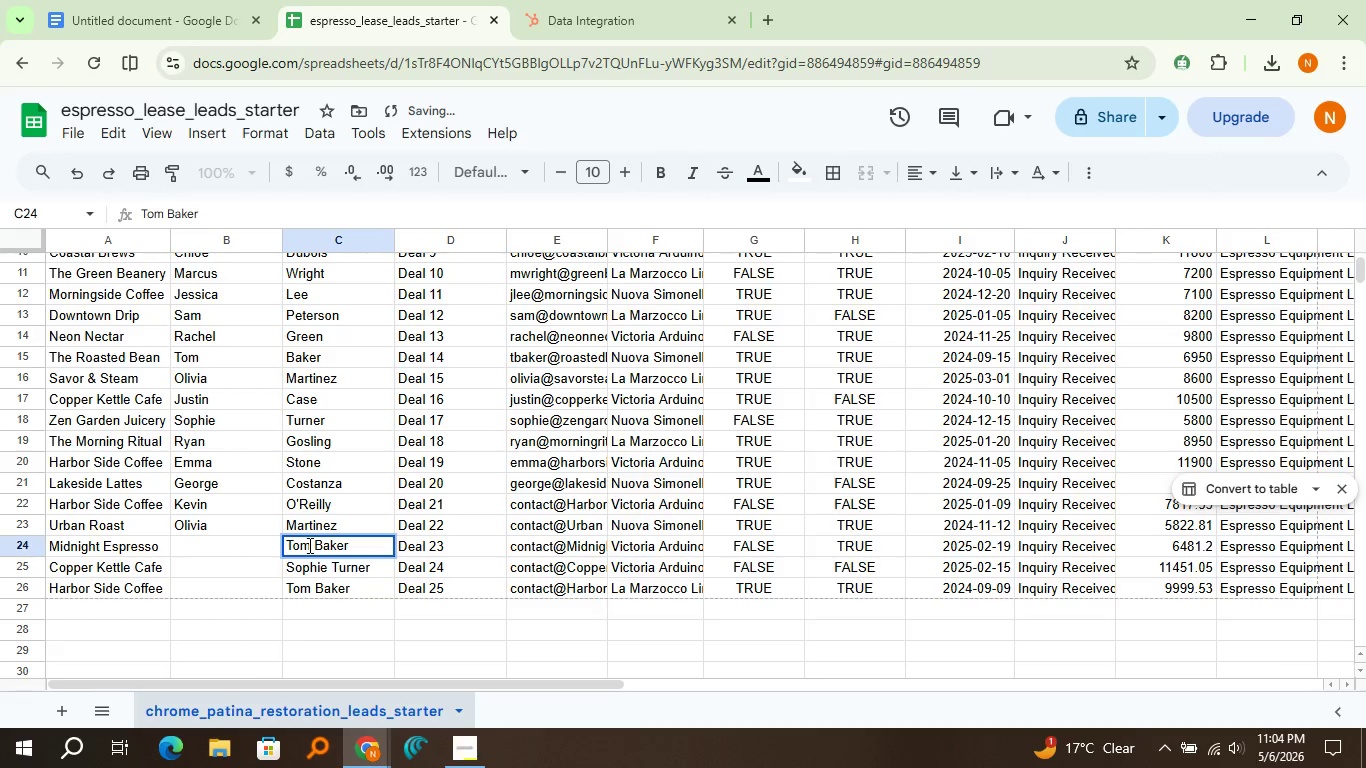 
triple_click([308, 545])
 